 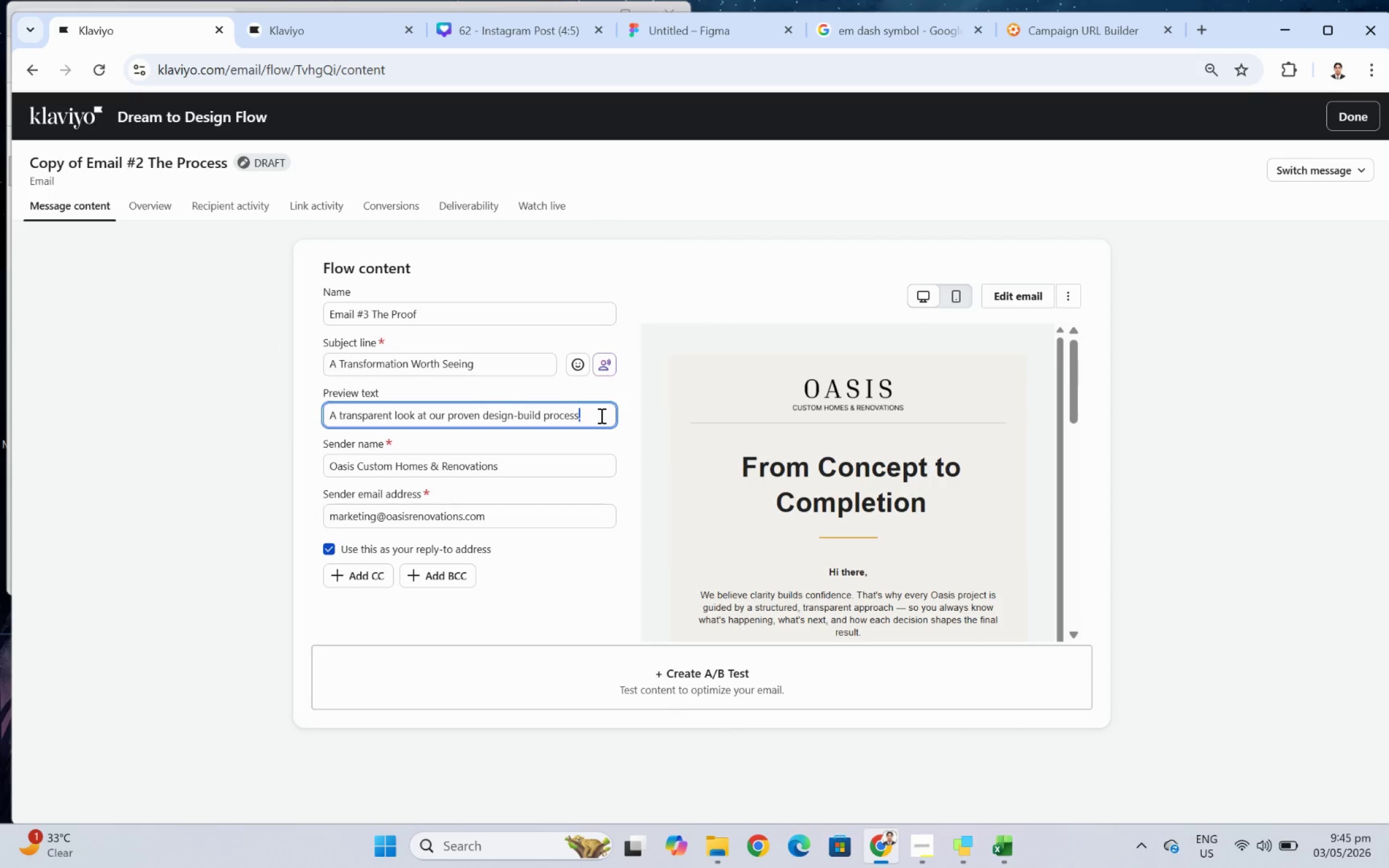 
triple_click([600, 415])
 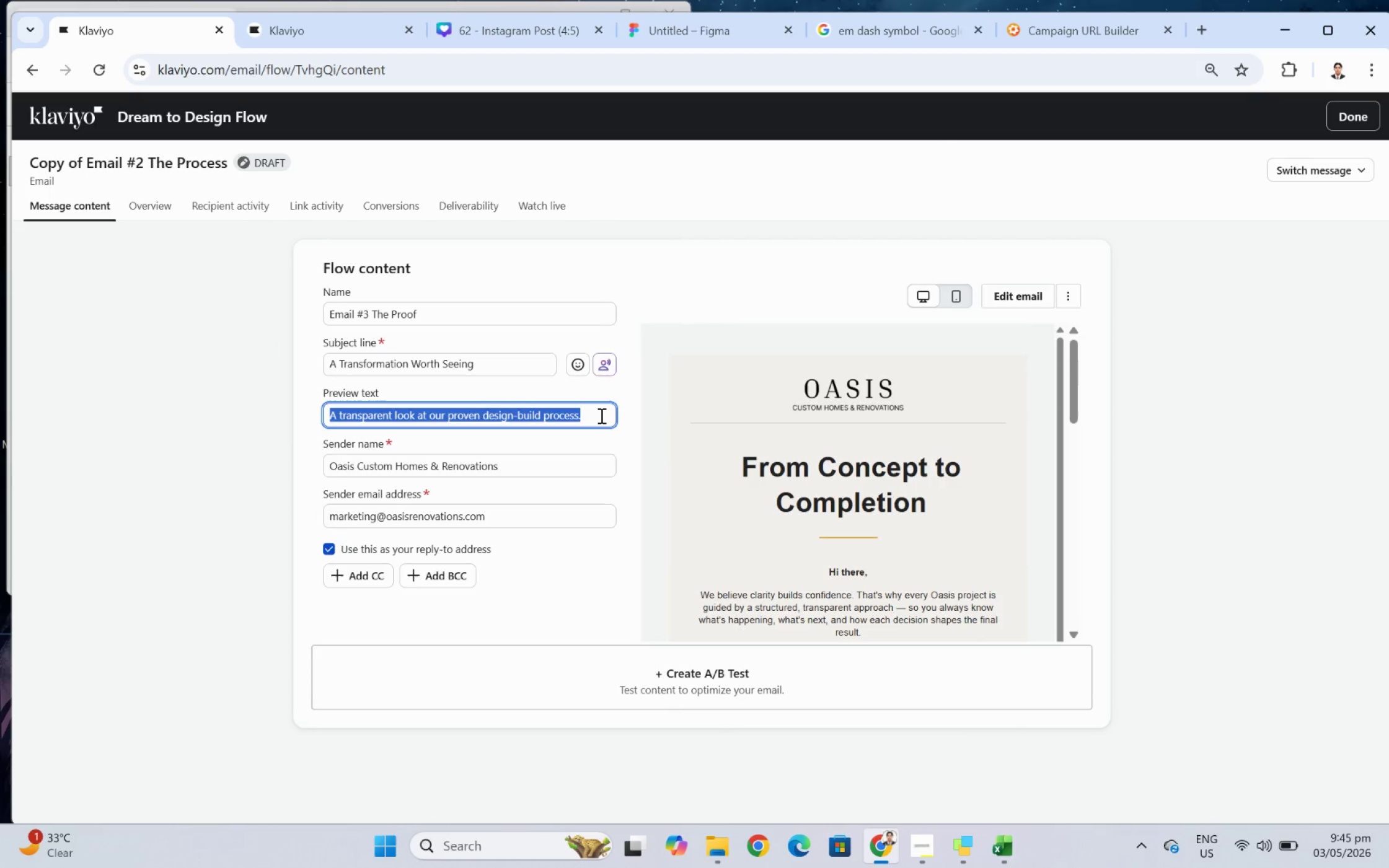 
triple_click([600, 415])
 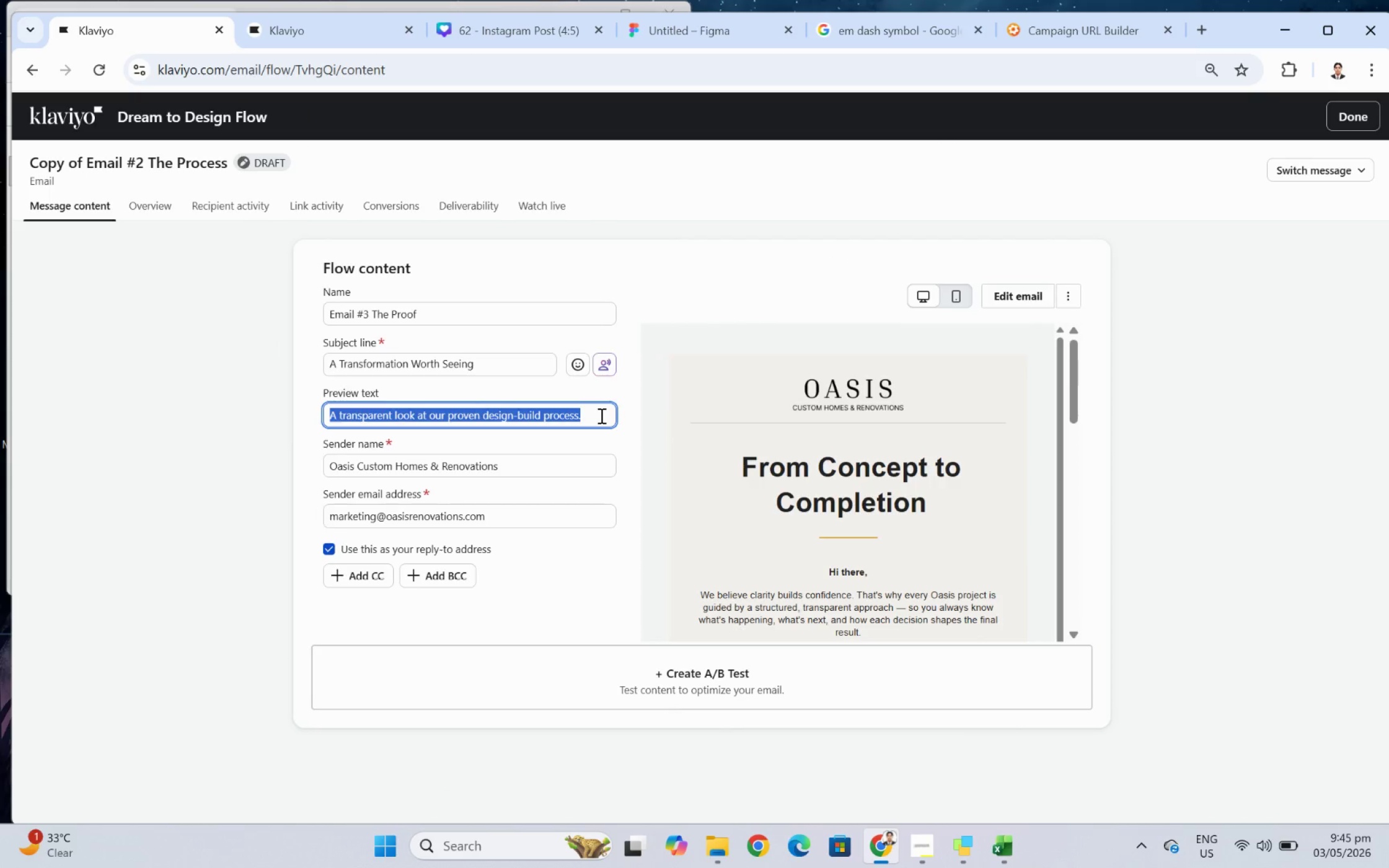 
wait(21.42)
 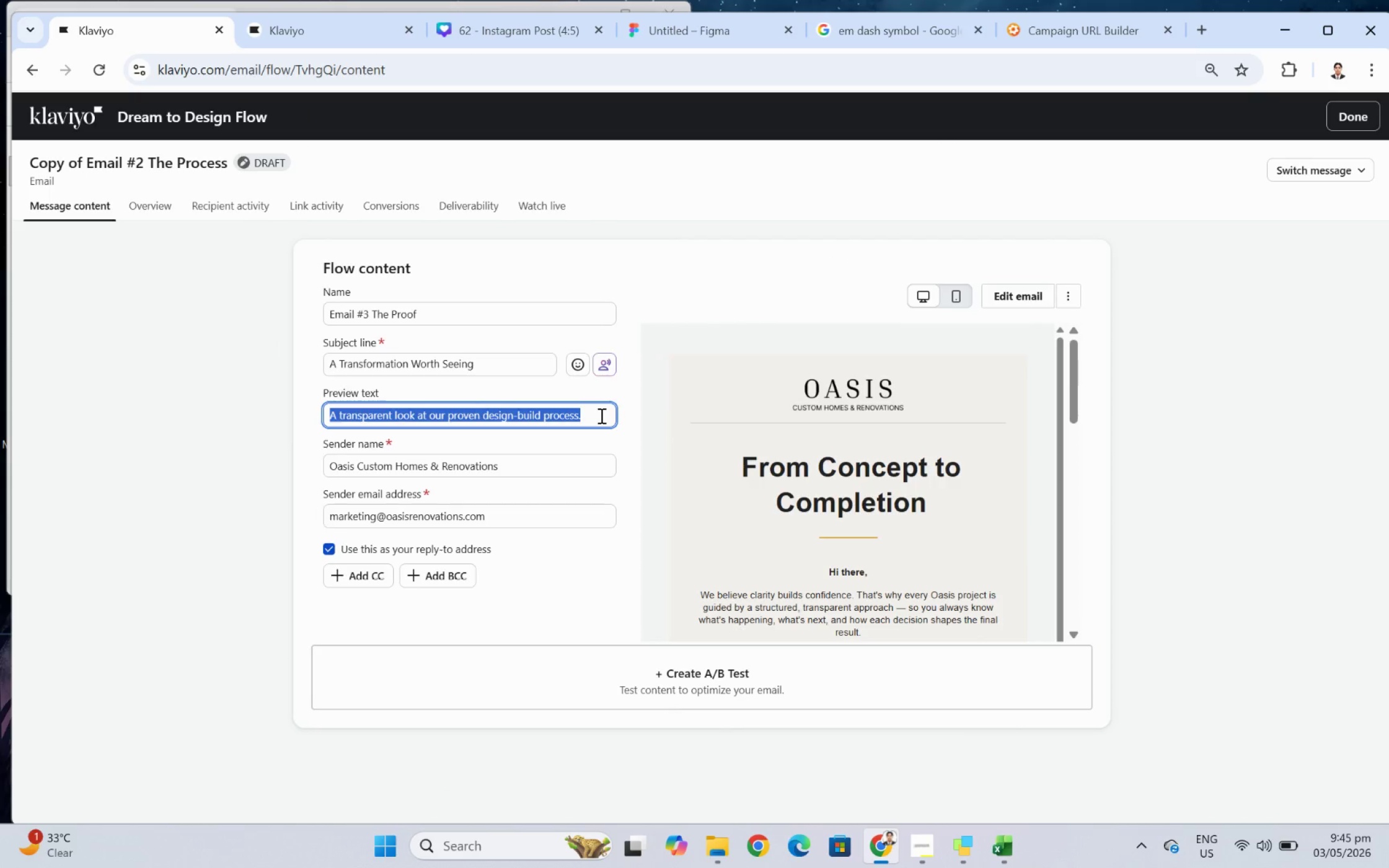 
type(A recent)
 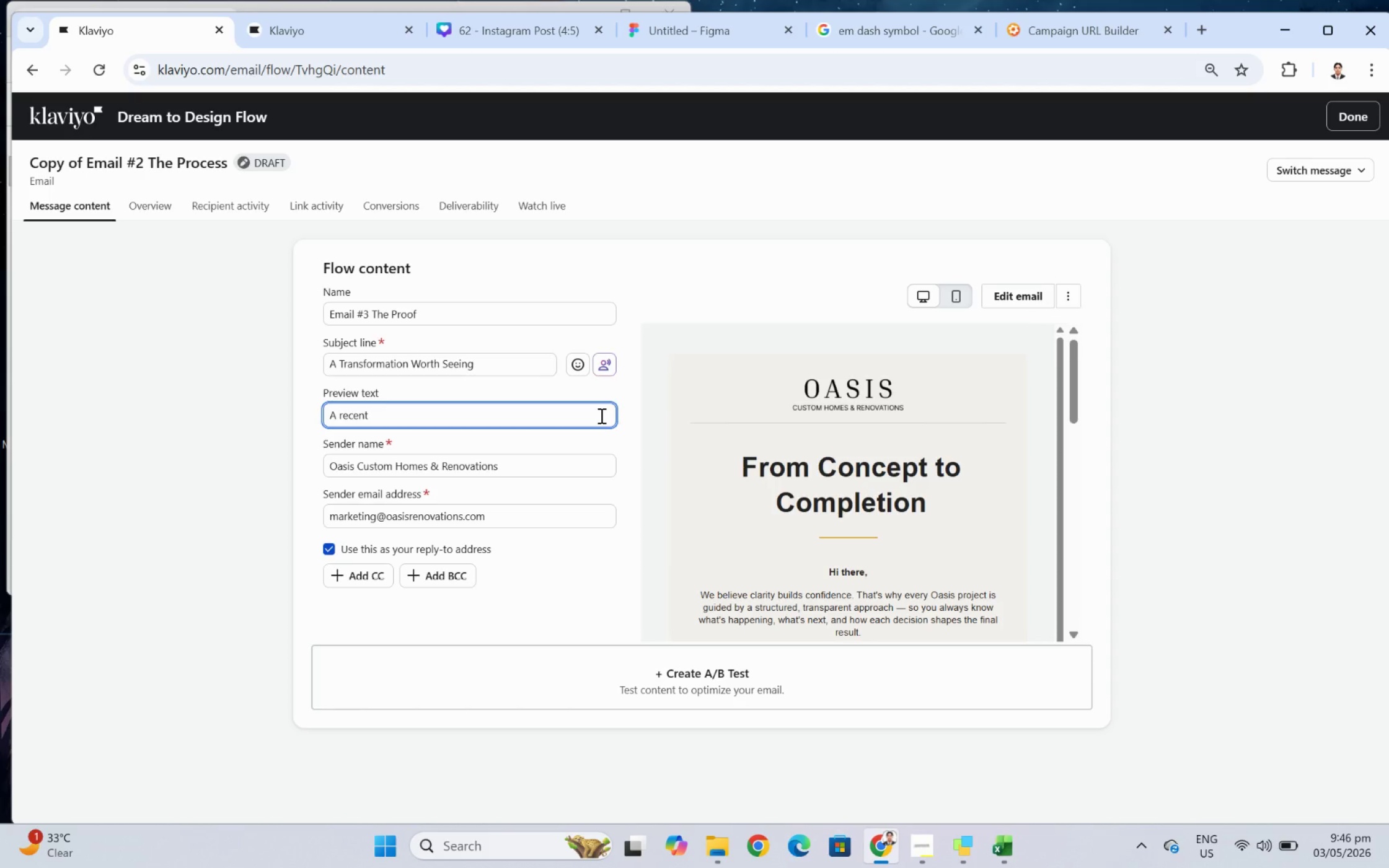 
wait(8.03)
 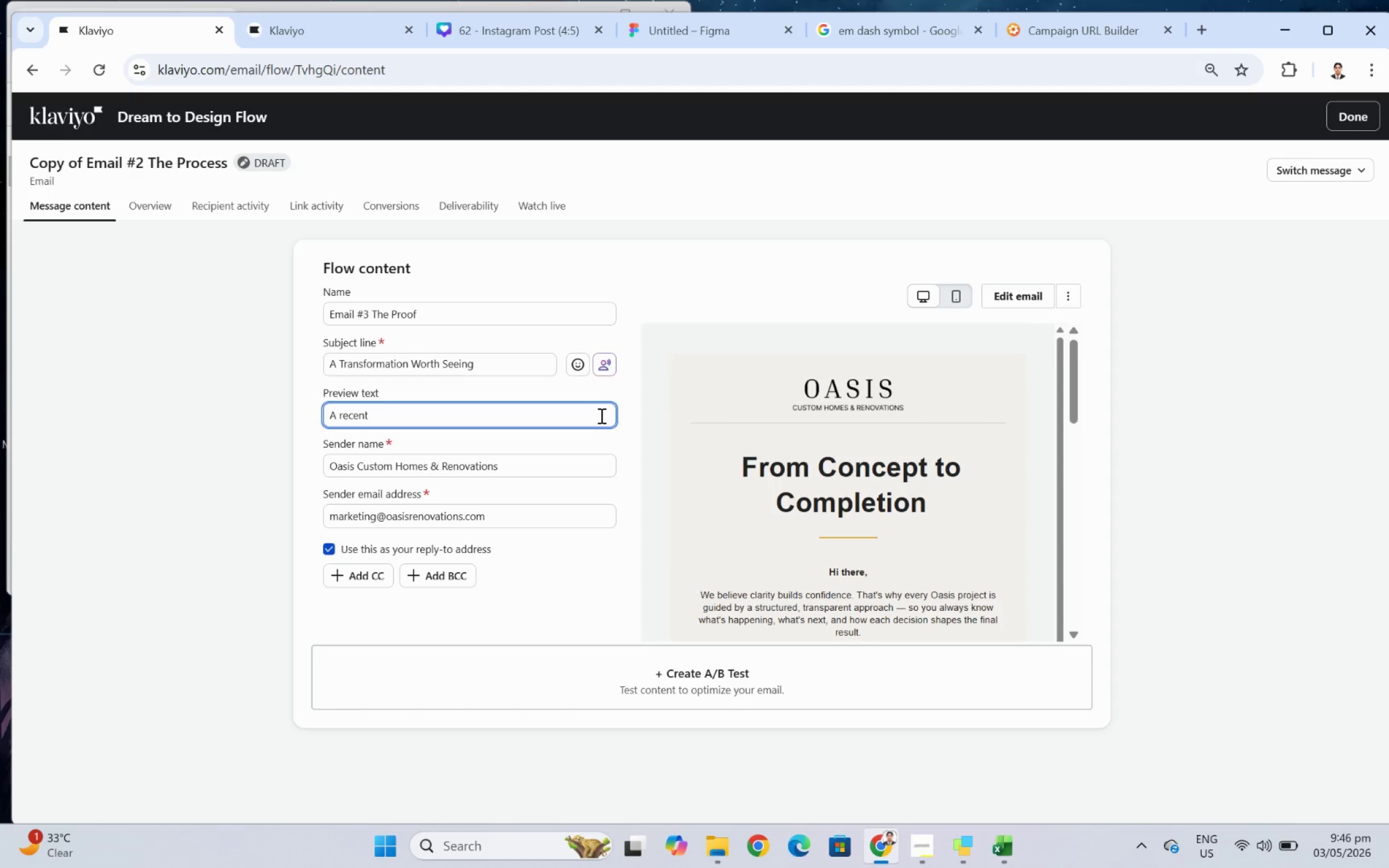 
type( projec)
 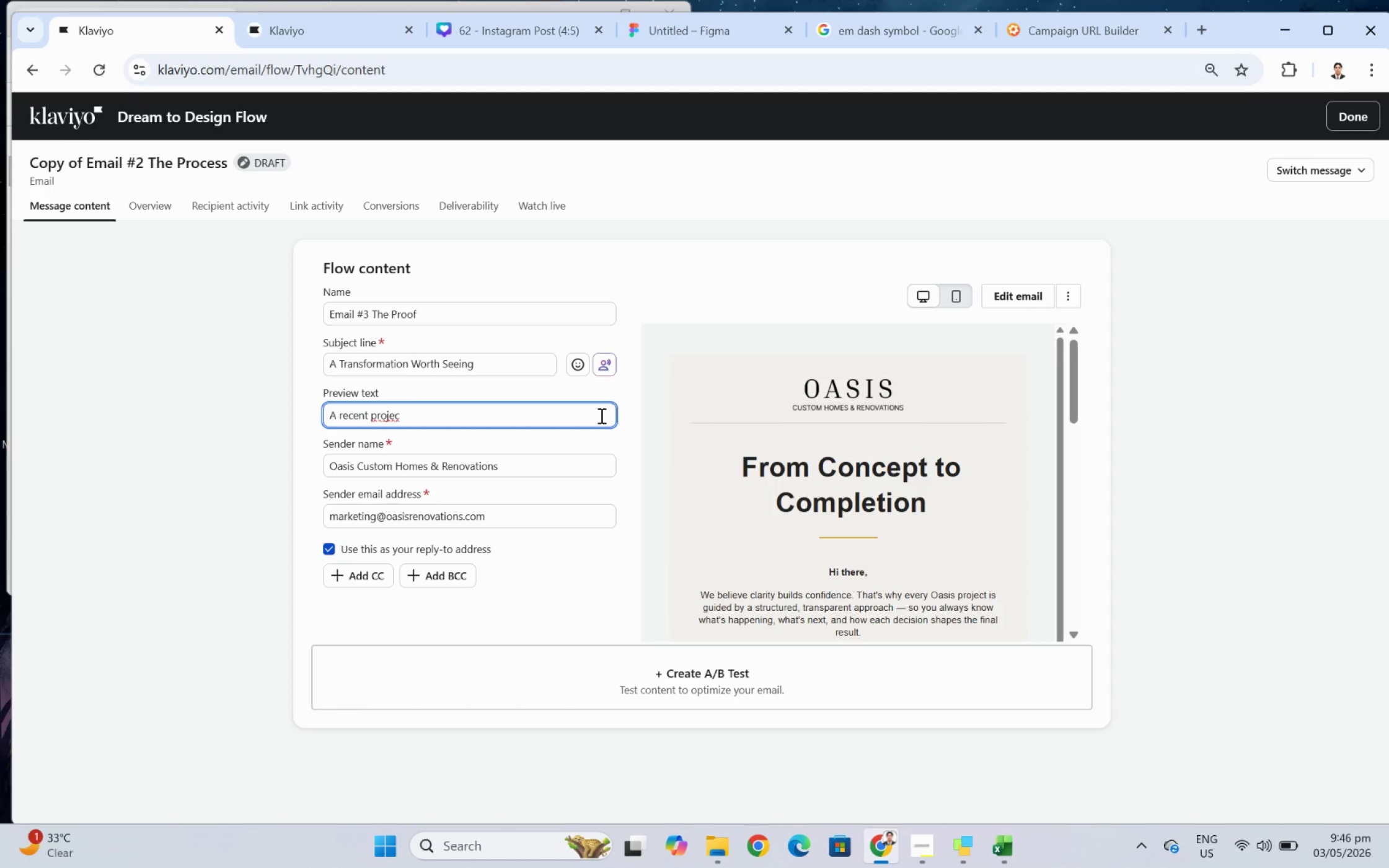 
key(T)
 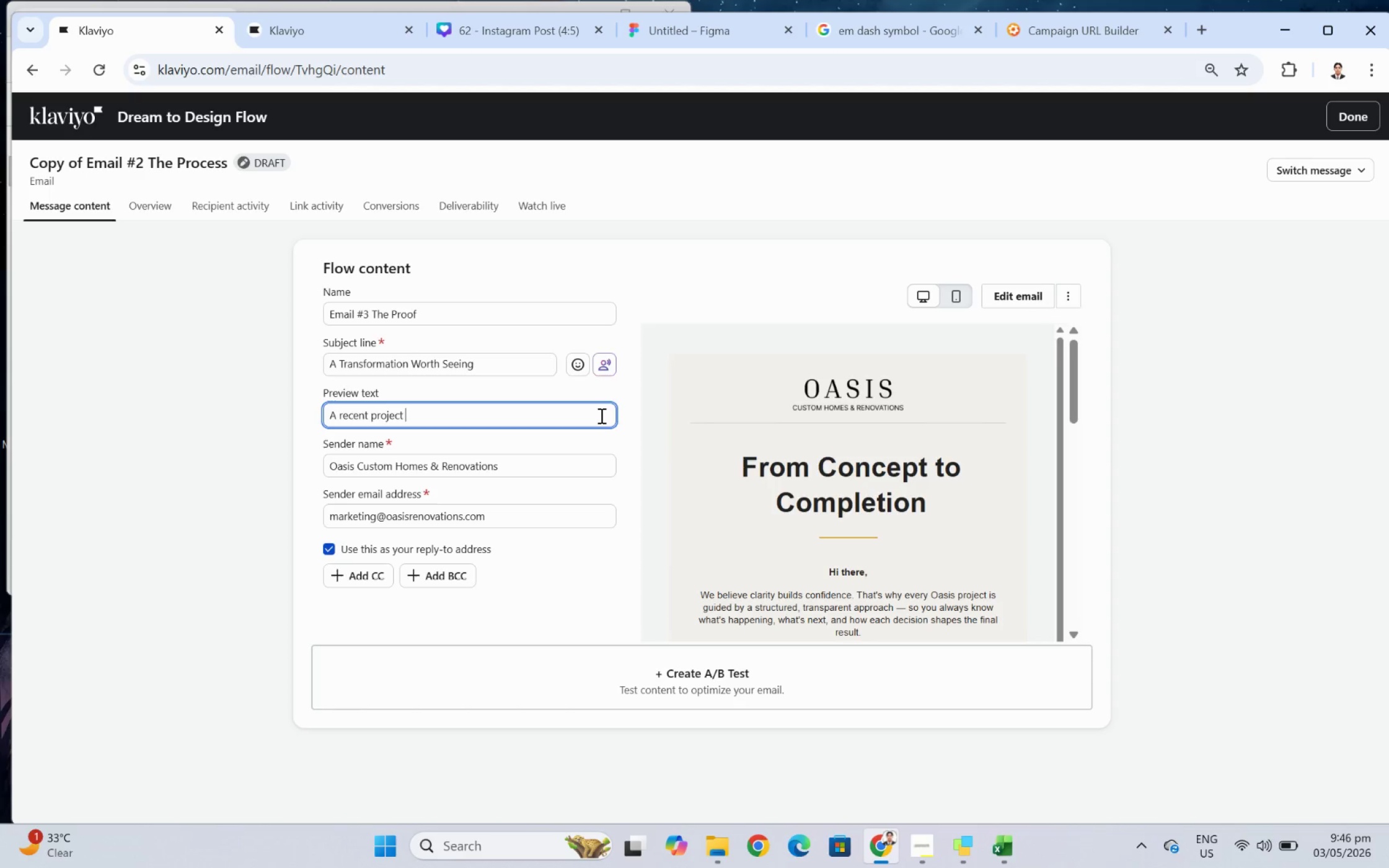 
key(Space)
 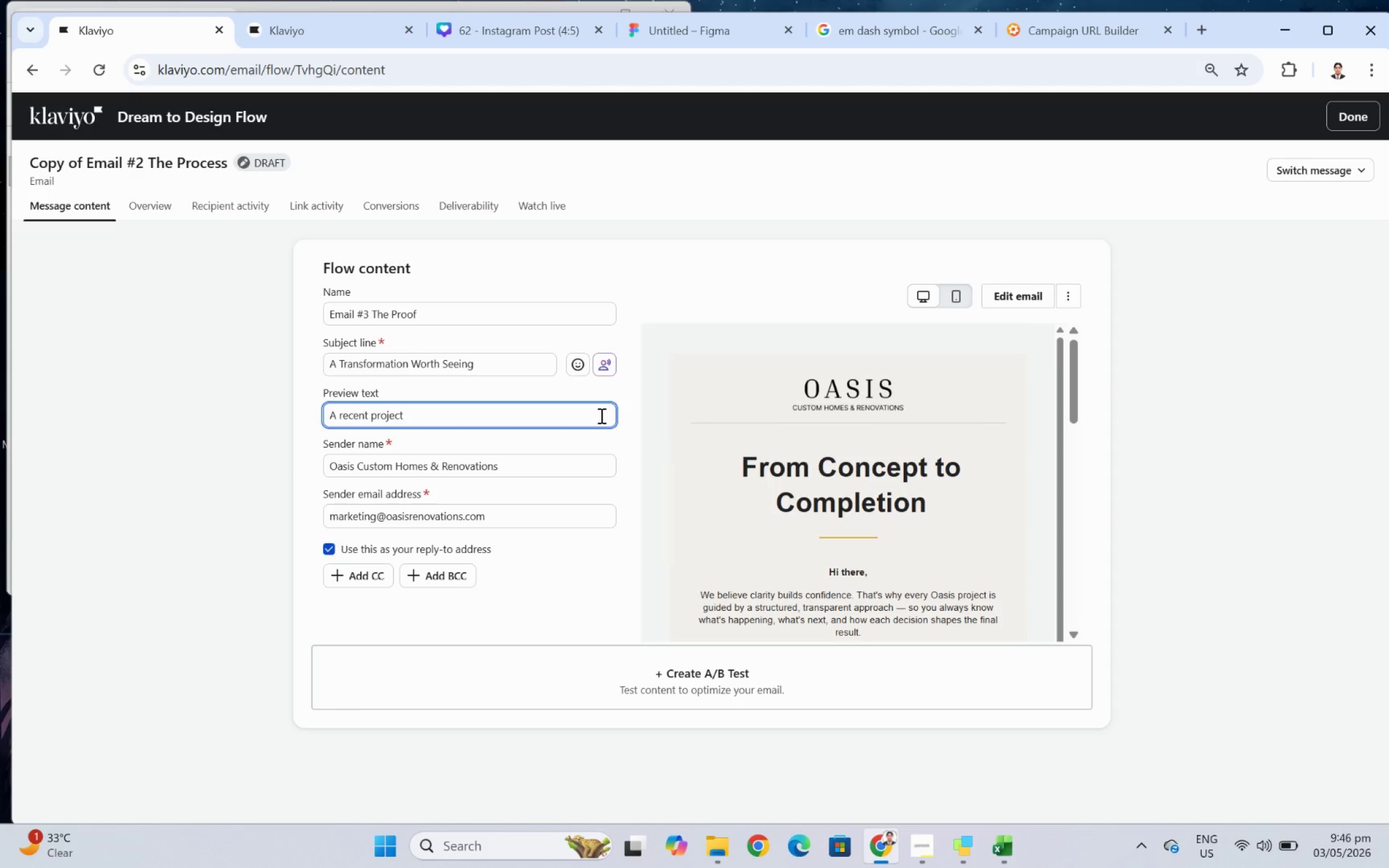 
wait(5.41)
 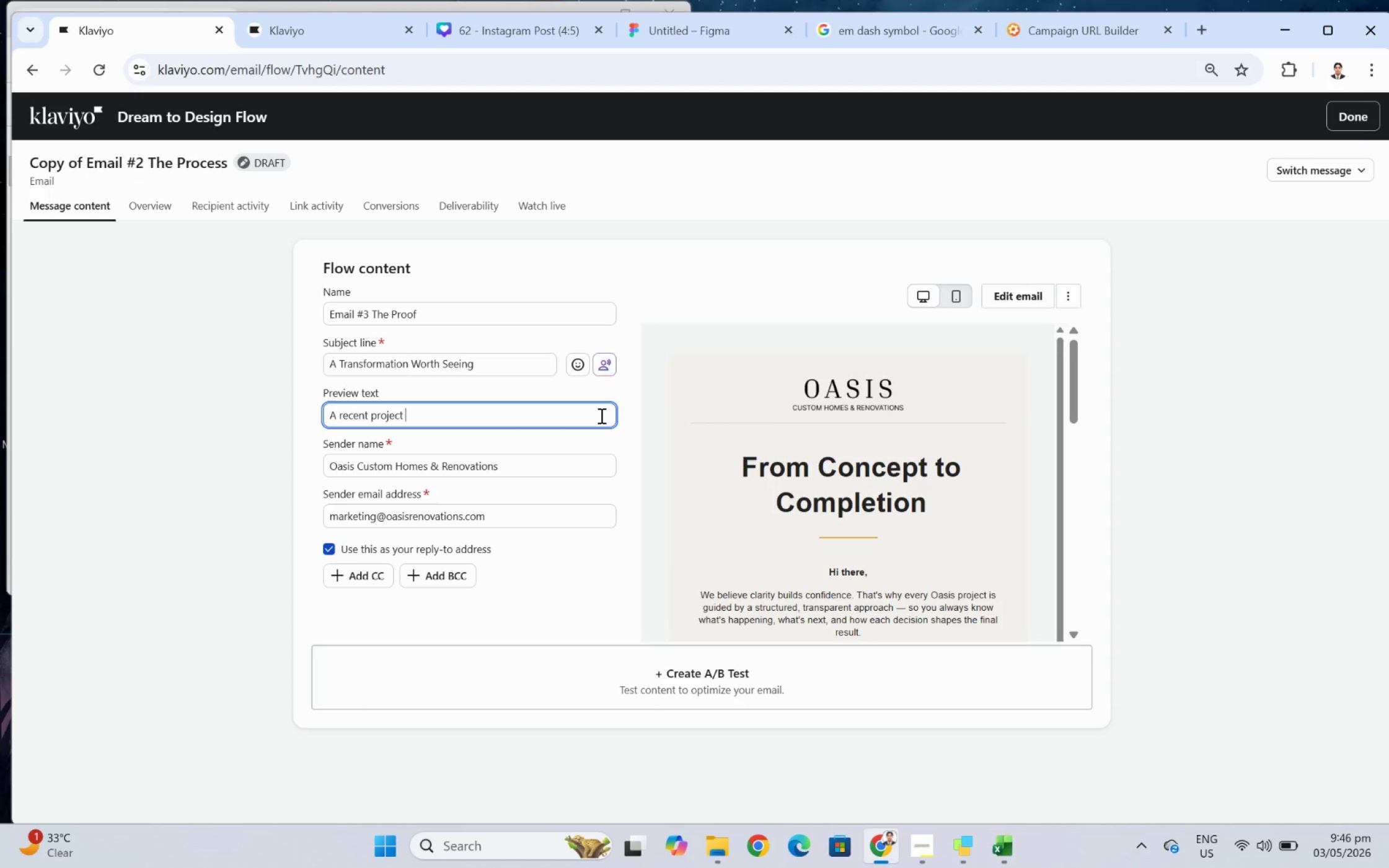 
type(that speaks )
 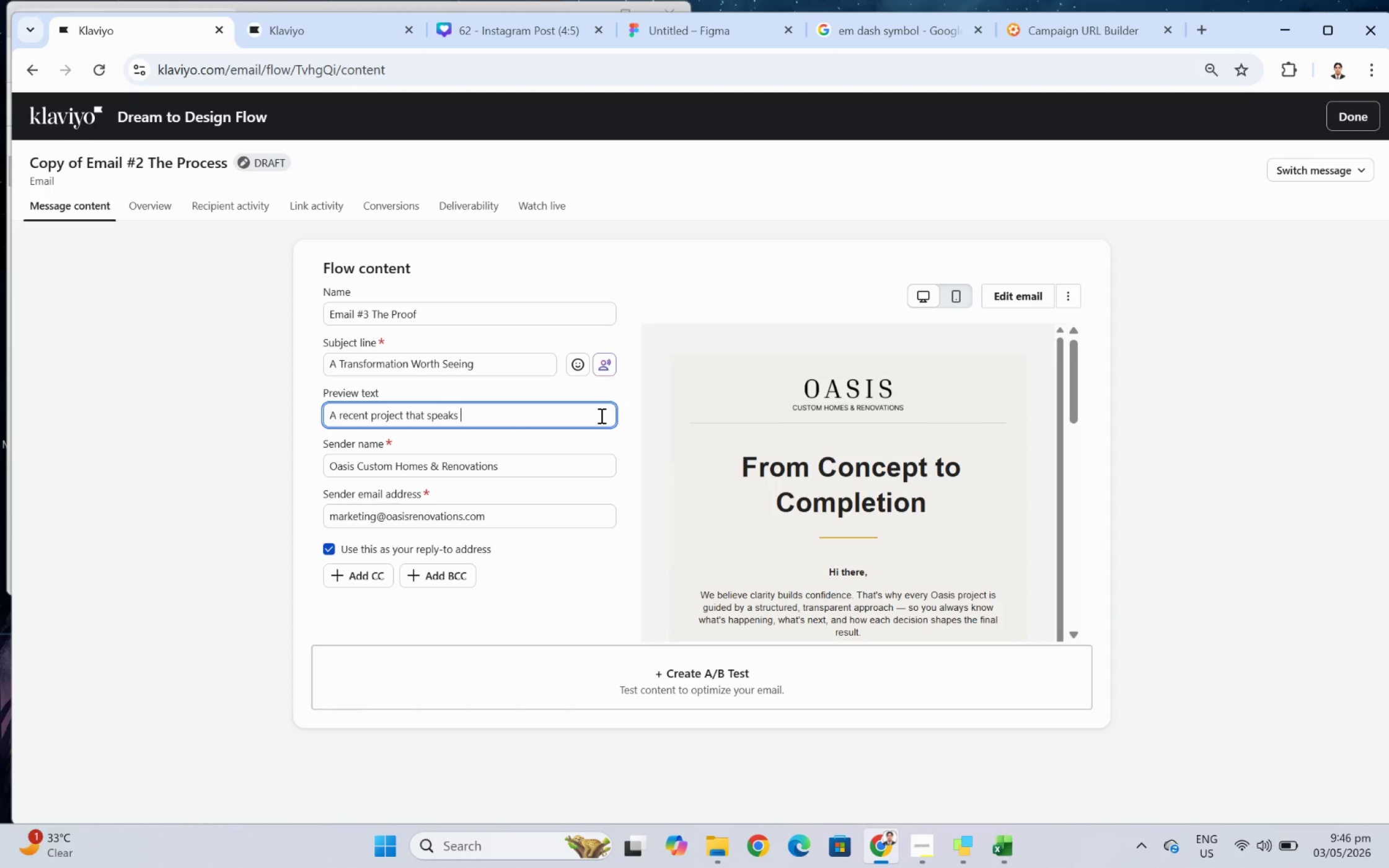 
wait(6.98)
 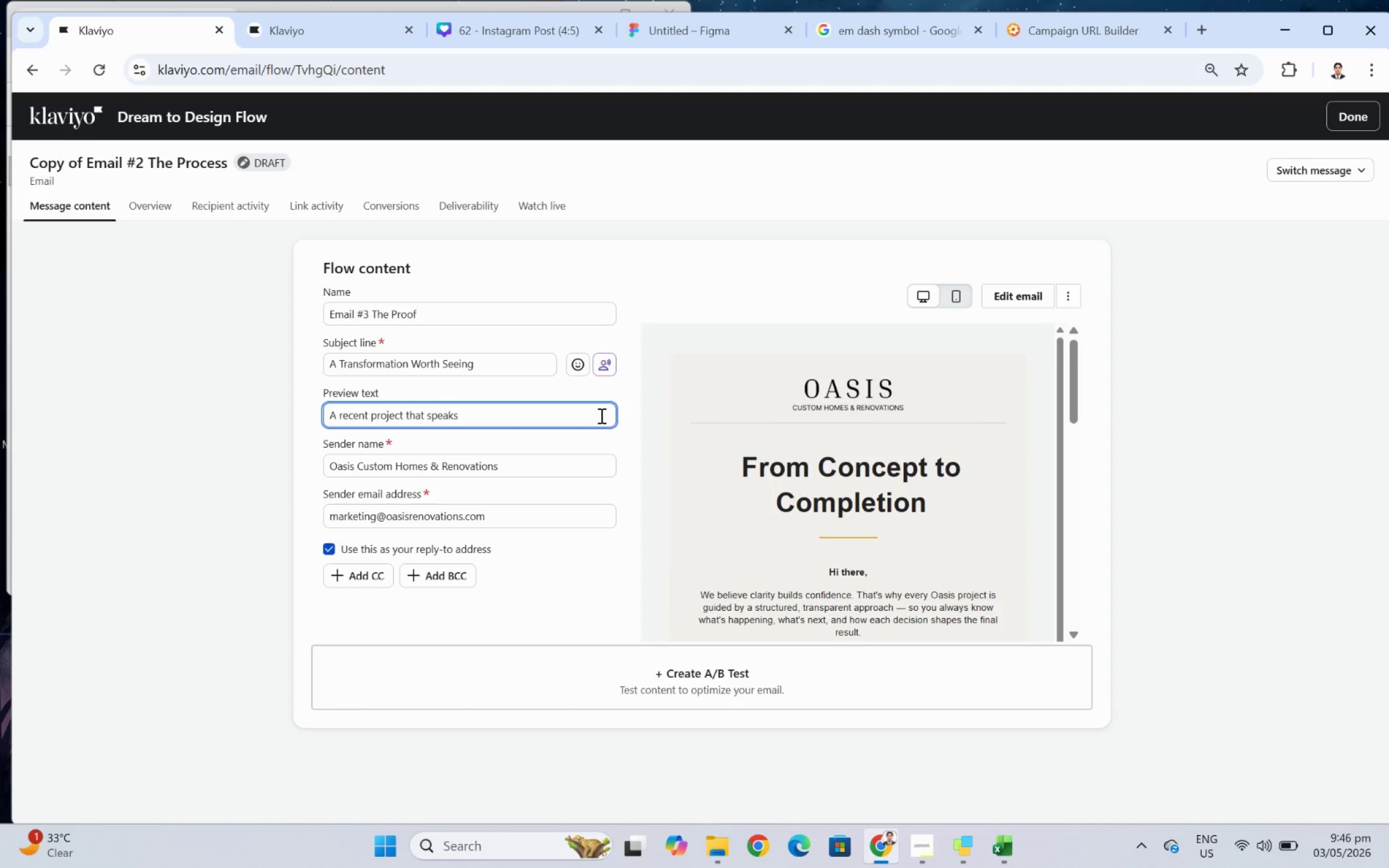 
key(Space)
 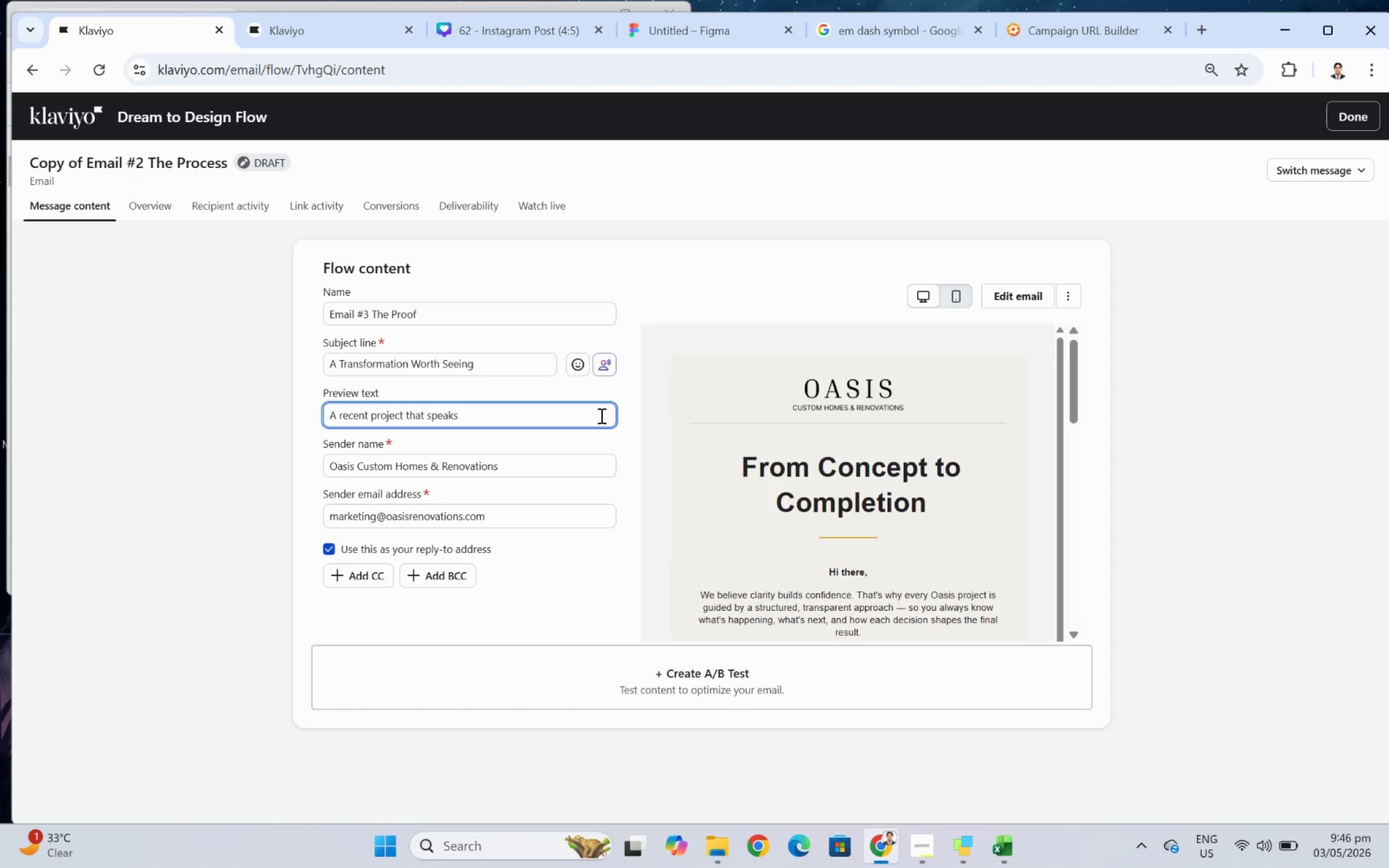 
wait(5.4)
 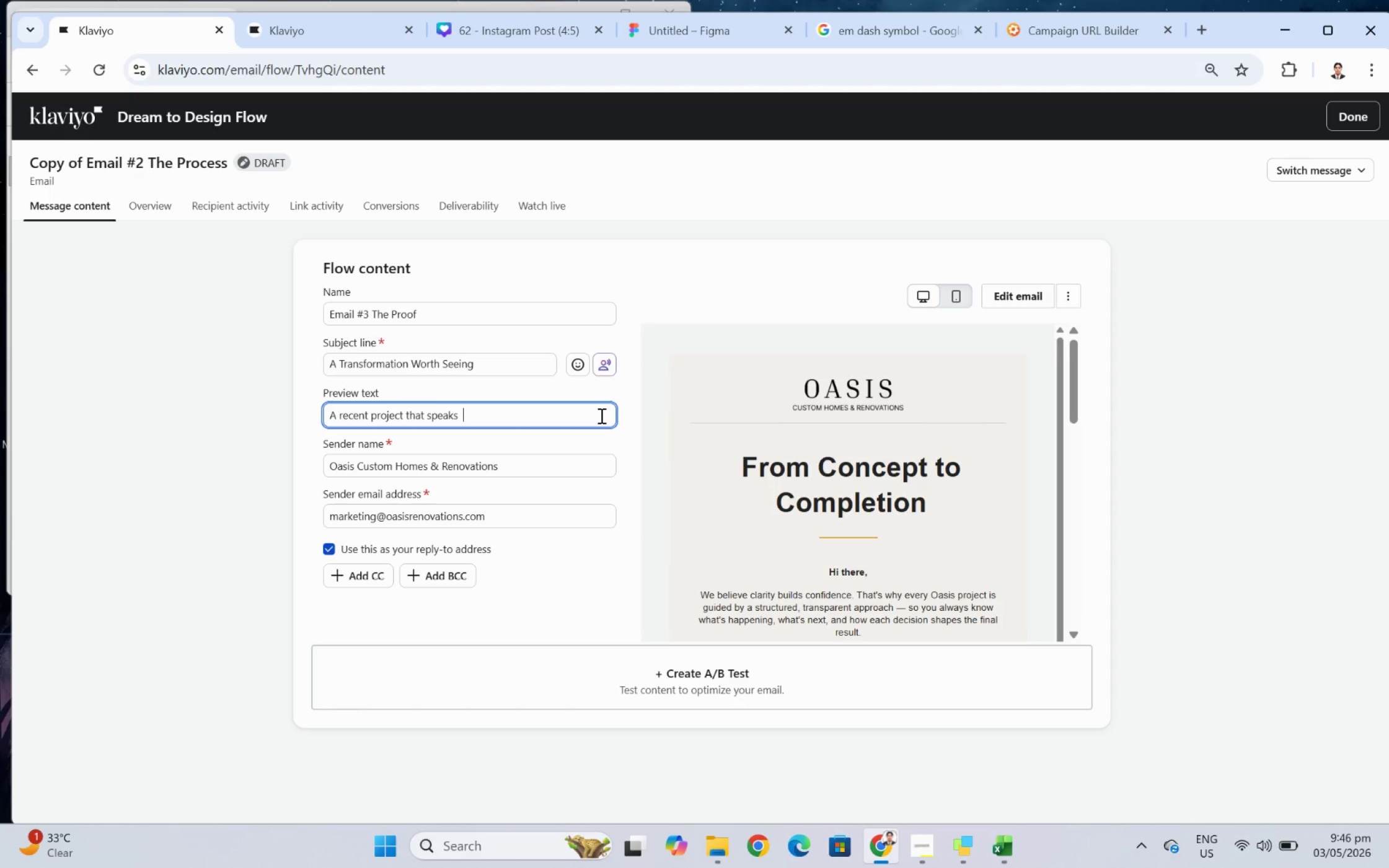 
key(Backspace)
type(for itself.)
 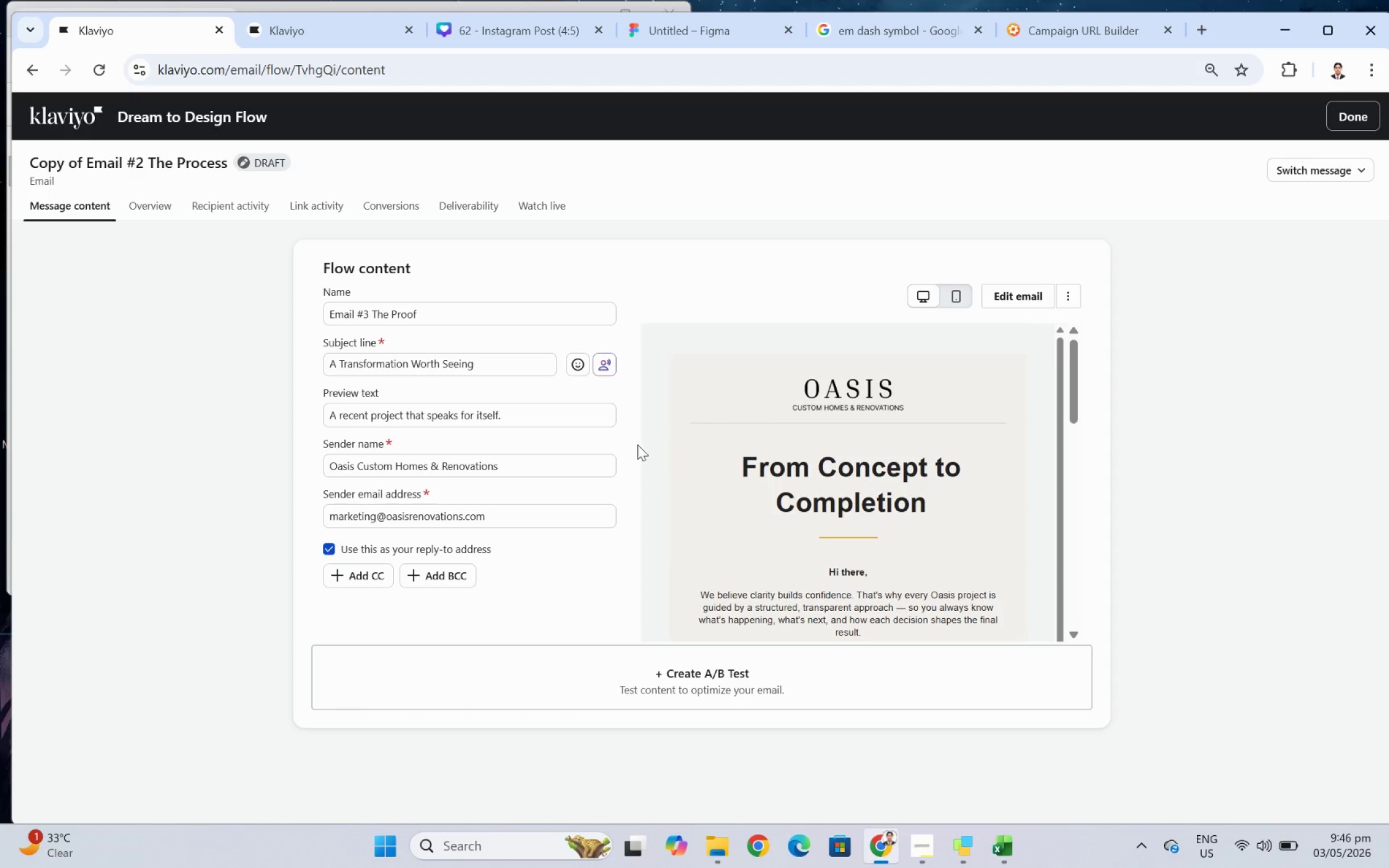 
wait(6.51)
 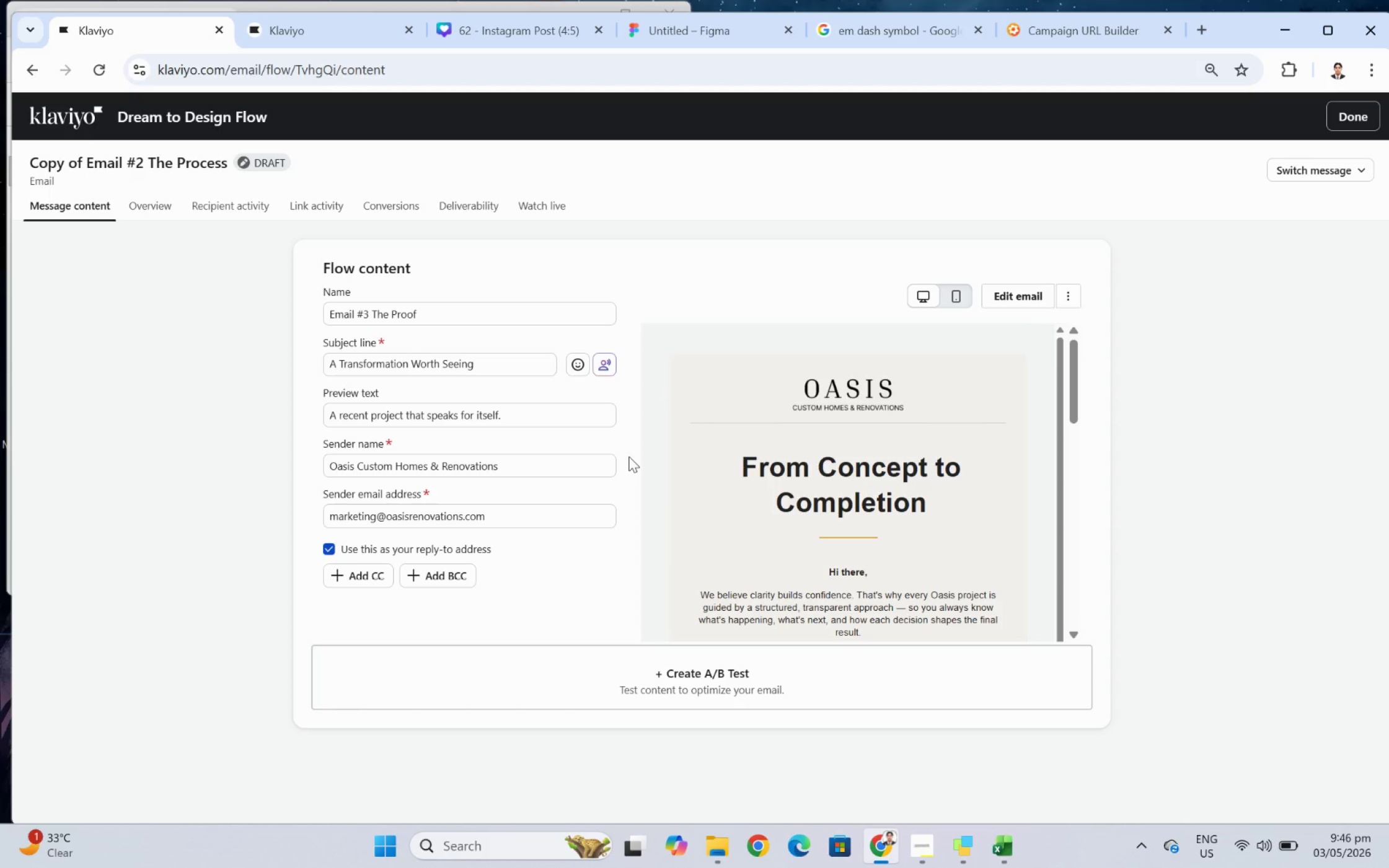 
left_click([1007, 295])
 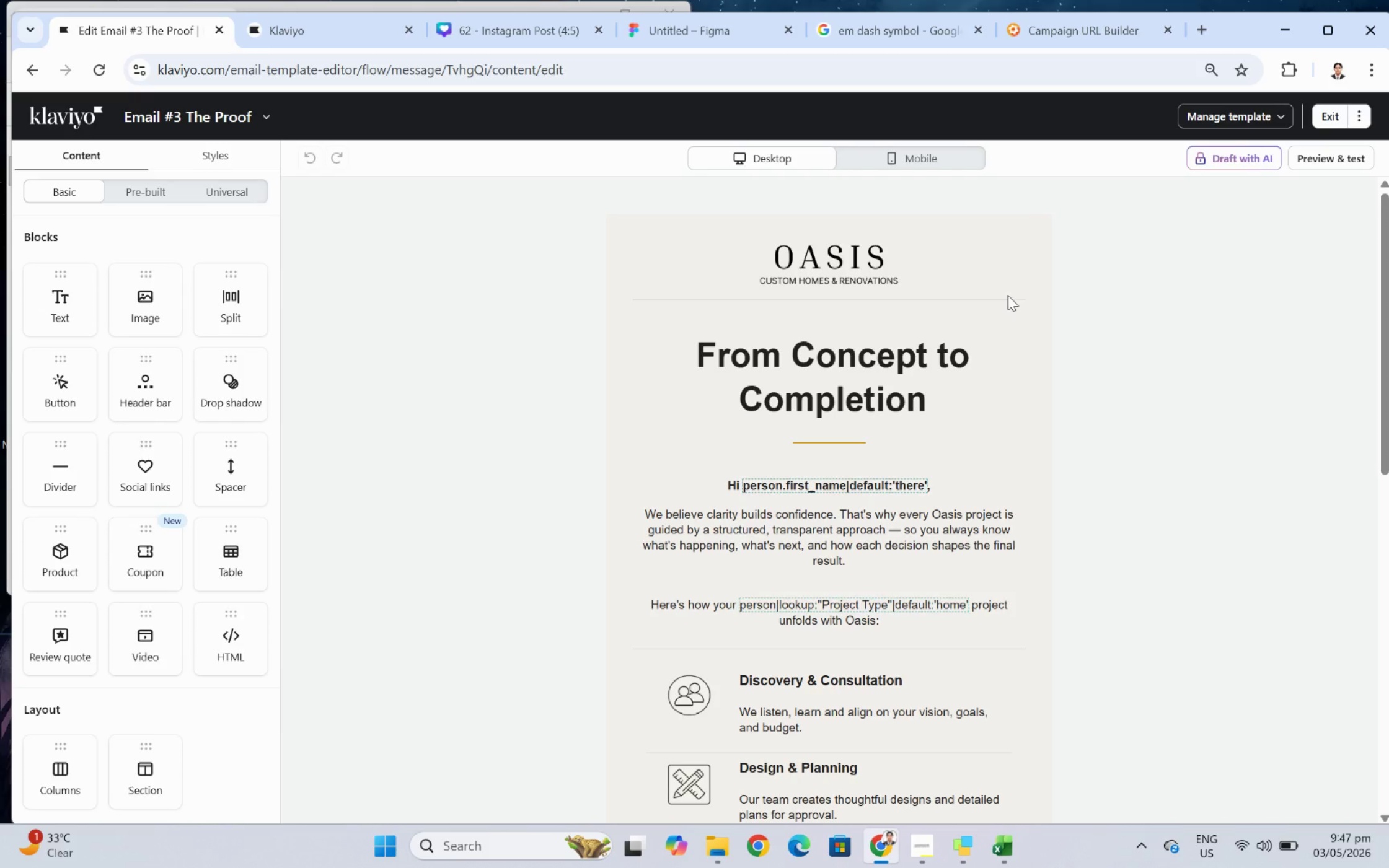 
wait(27.87)
 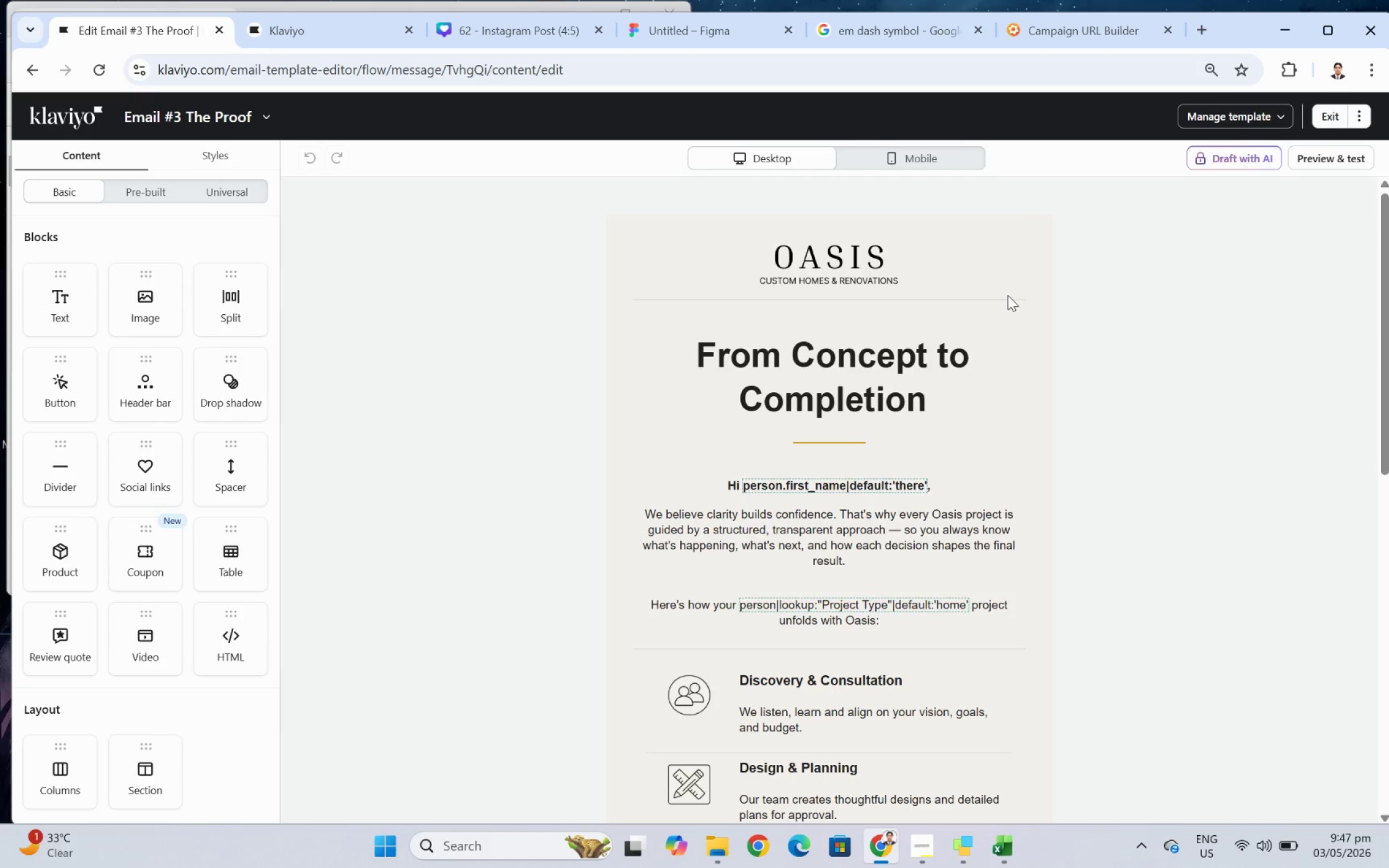 
left_click([1013, 304])
 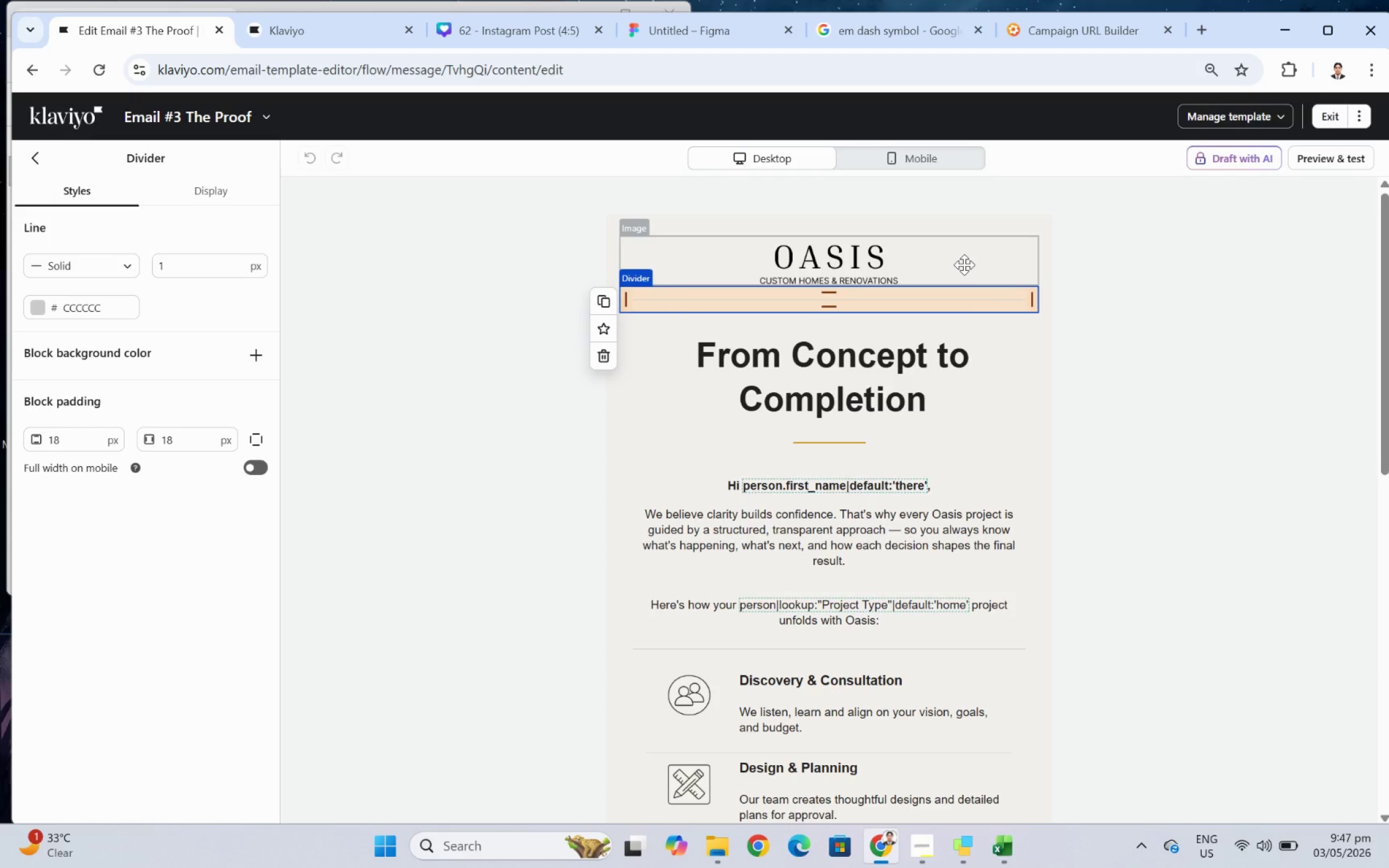 
wait(11.68)
 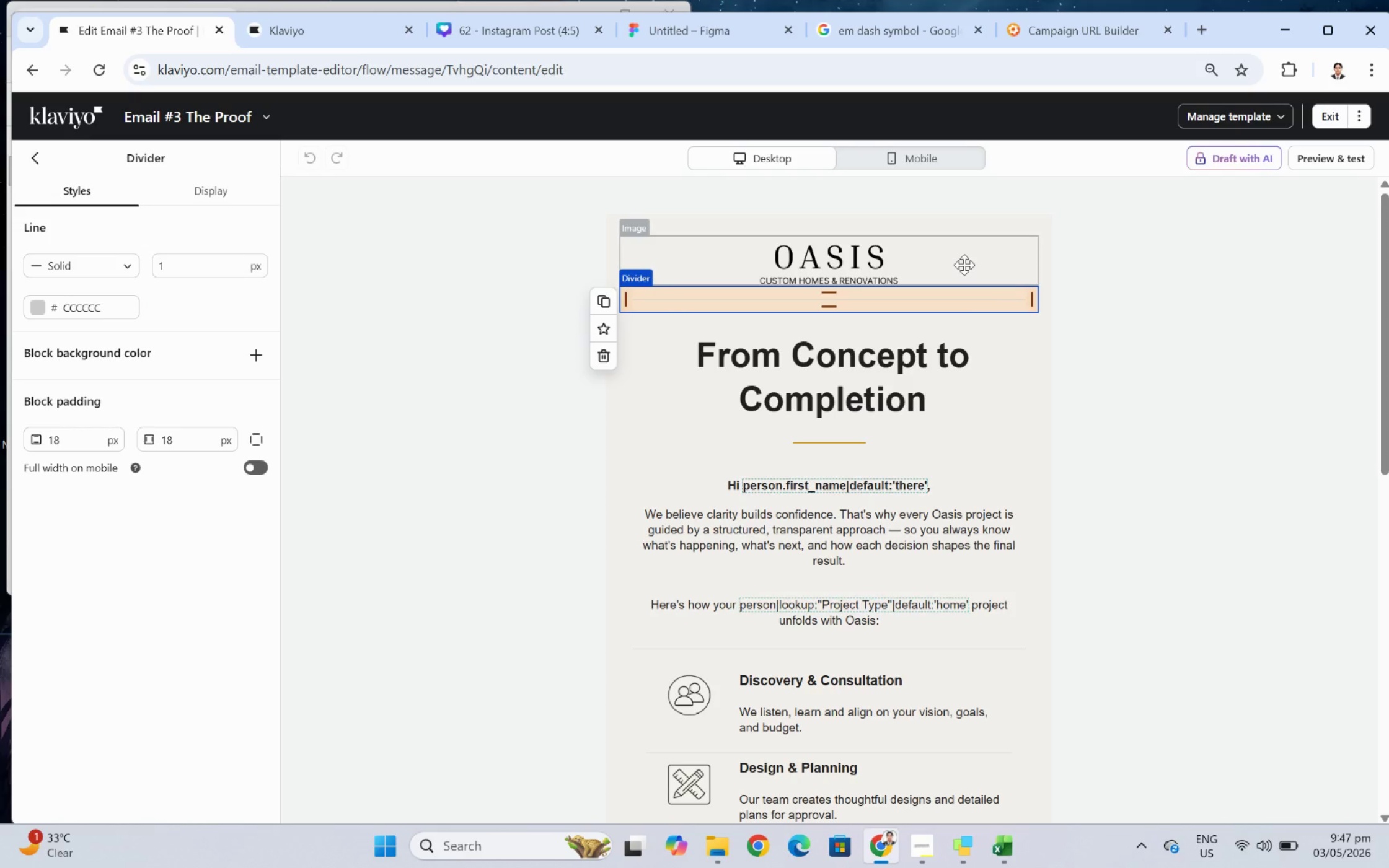 
left_click([1120, 487])
 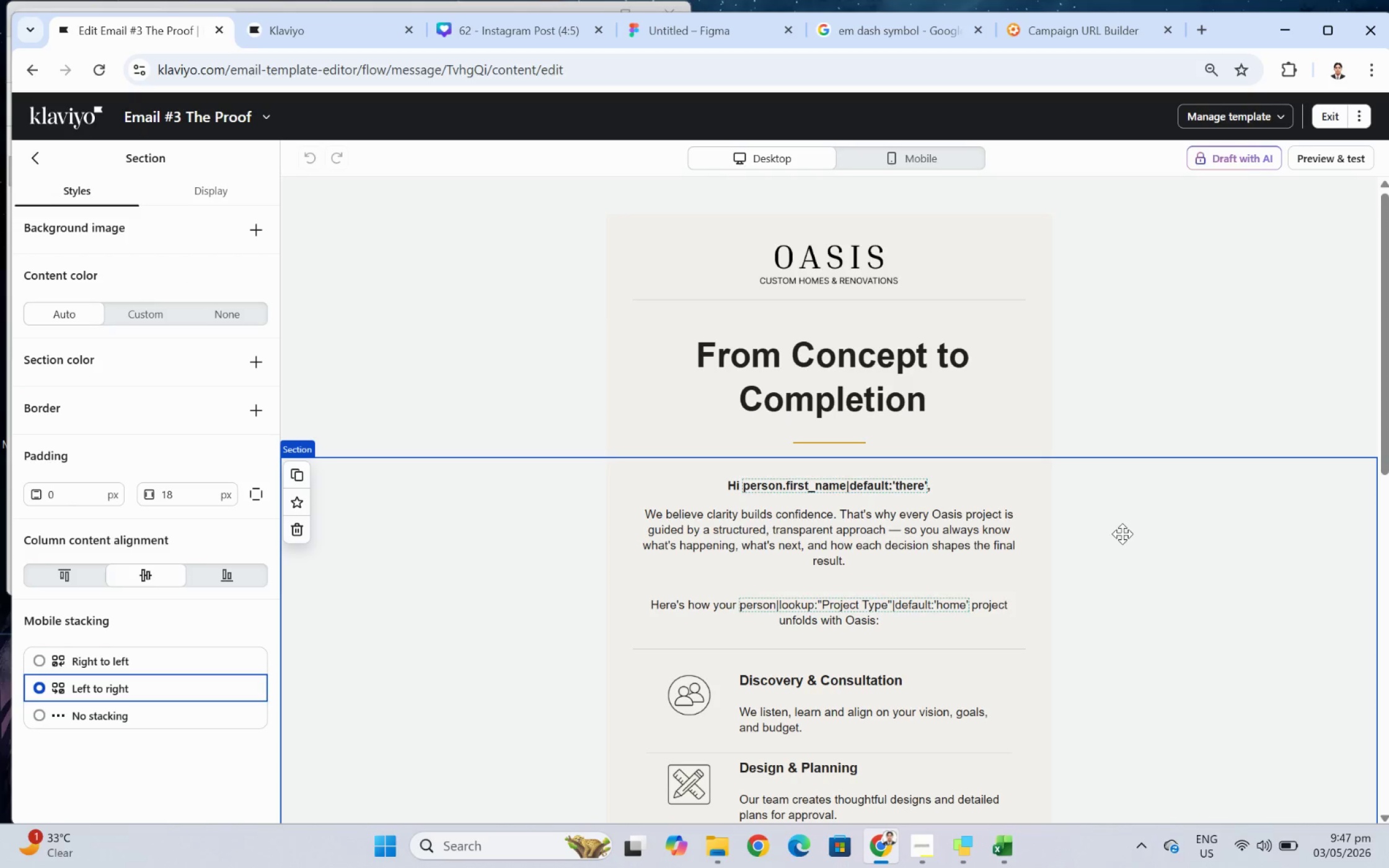 
left_click([1122, 533])
 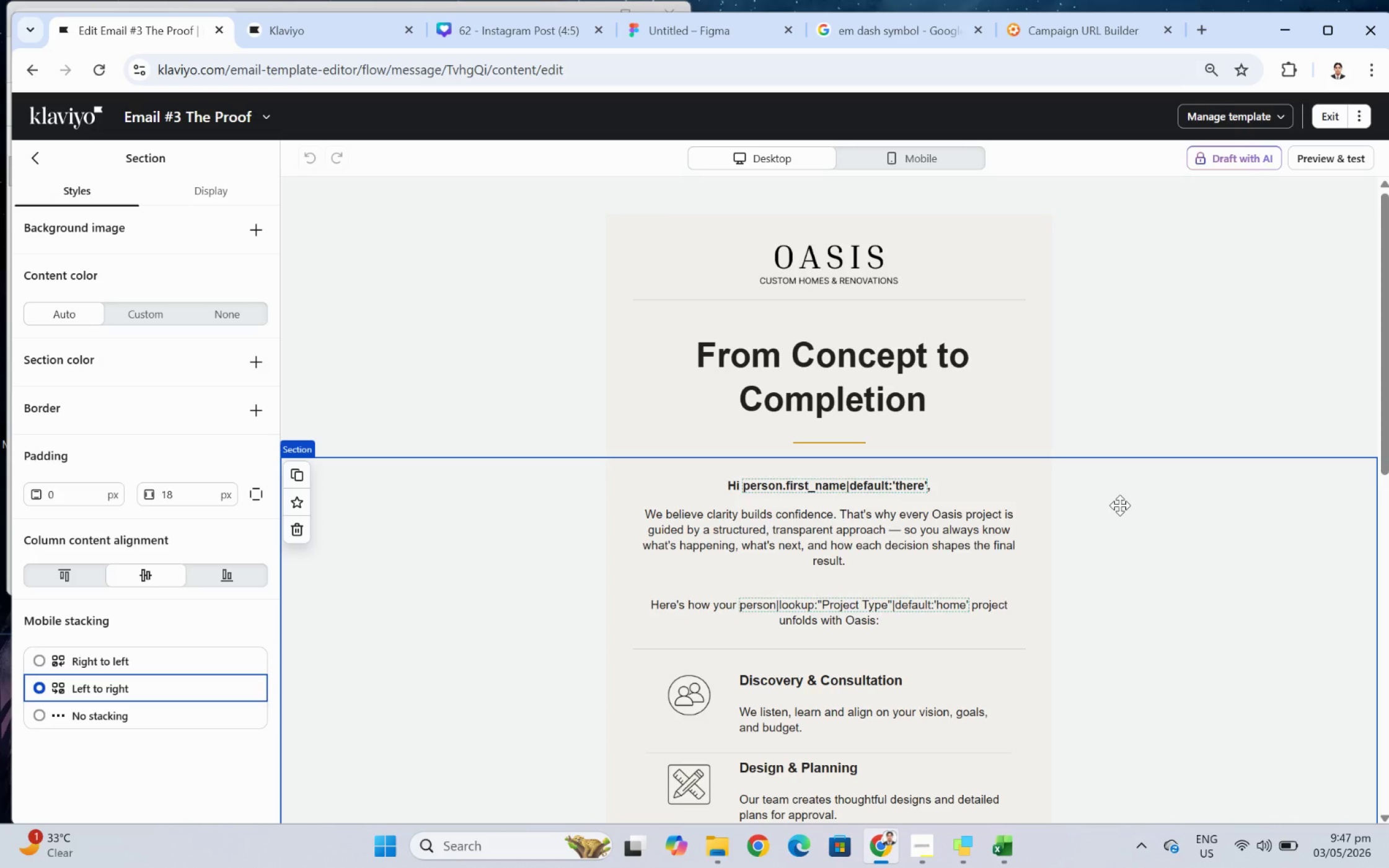 
wait(11.54)
 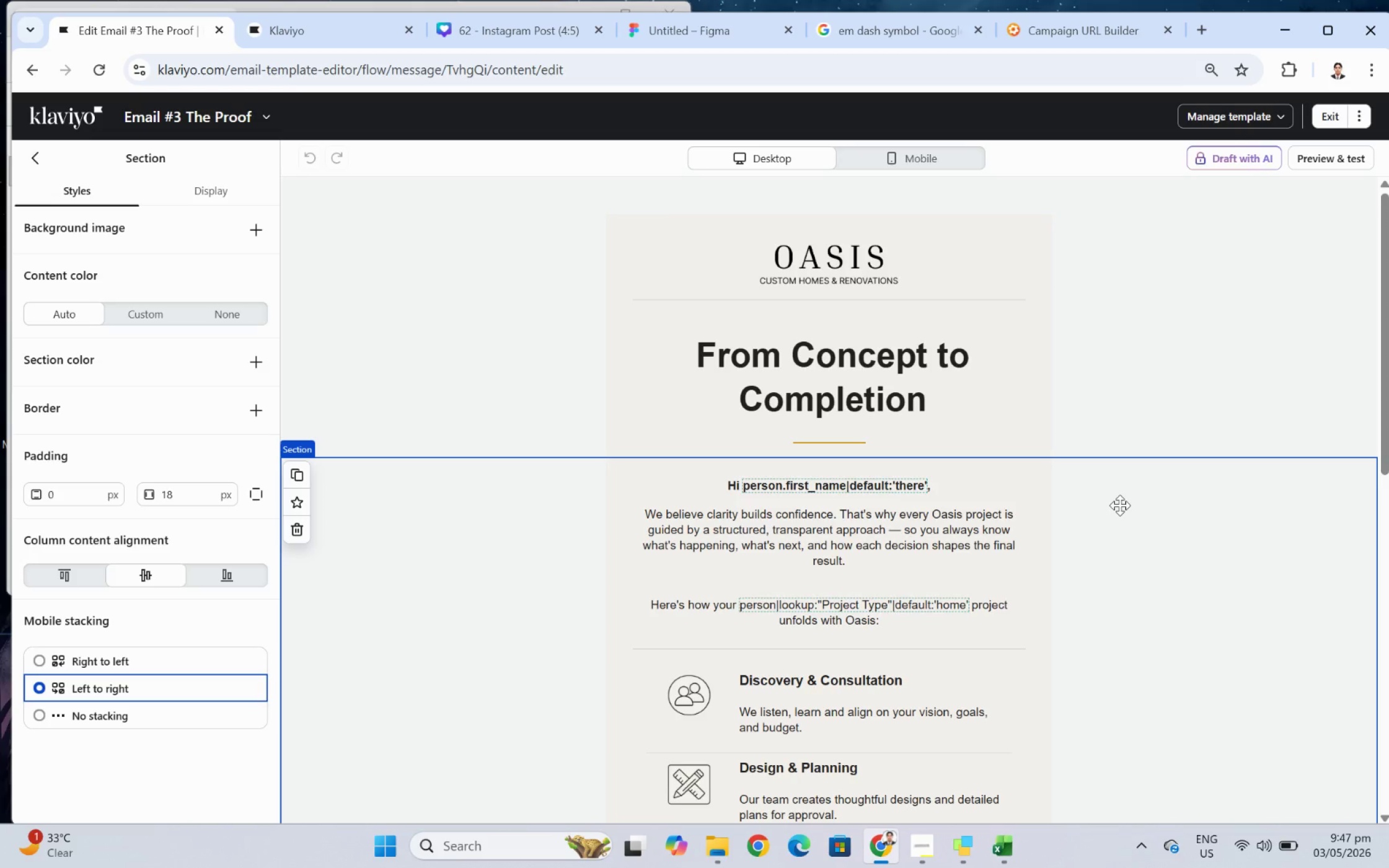 
scroll: coordinate [1124, 548], scroll_direction: down, amount: 1.0
 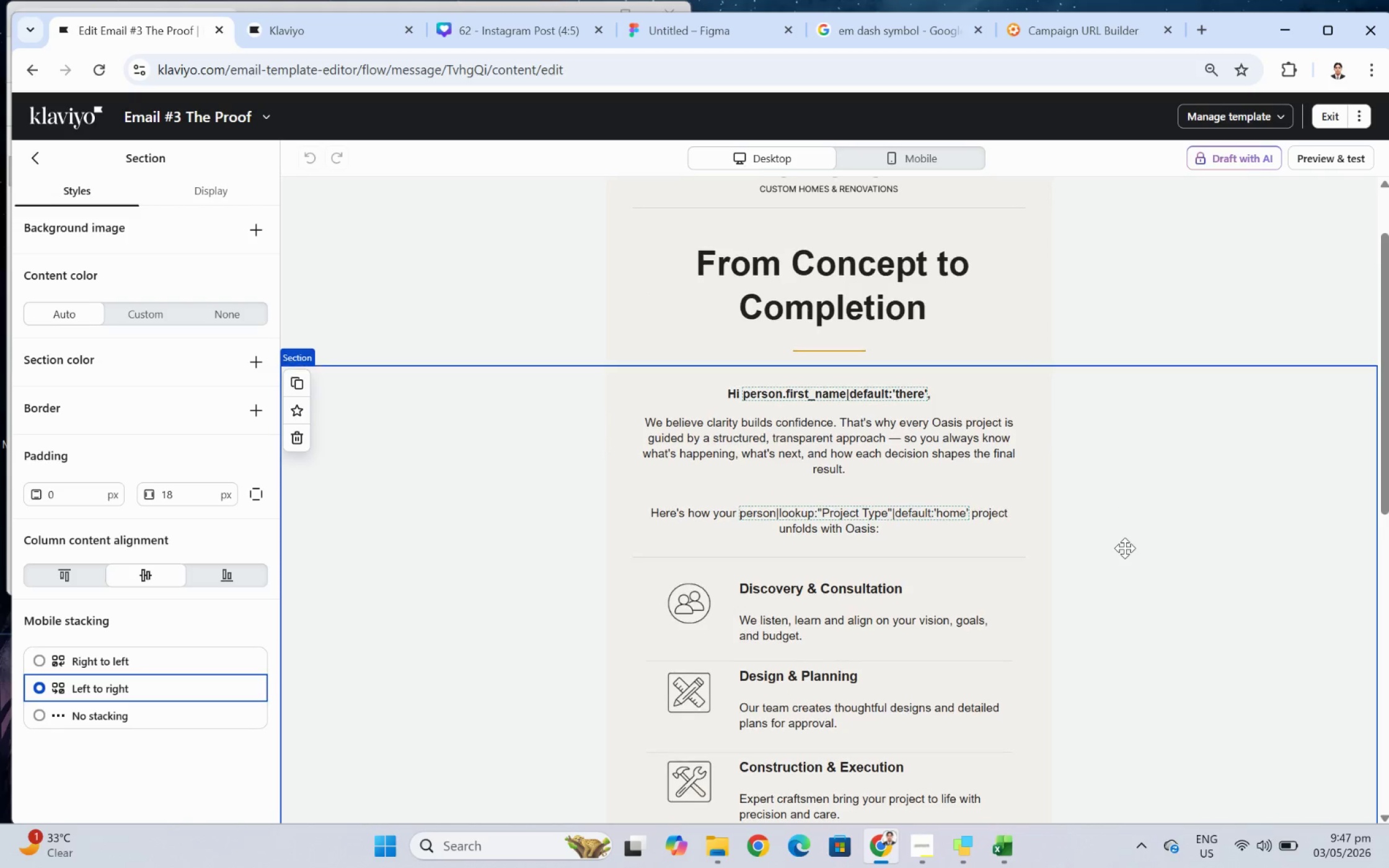 
scroll: coordinate [1124, 548], scroll_direction: up, amount: 1.0
 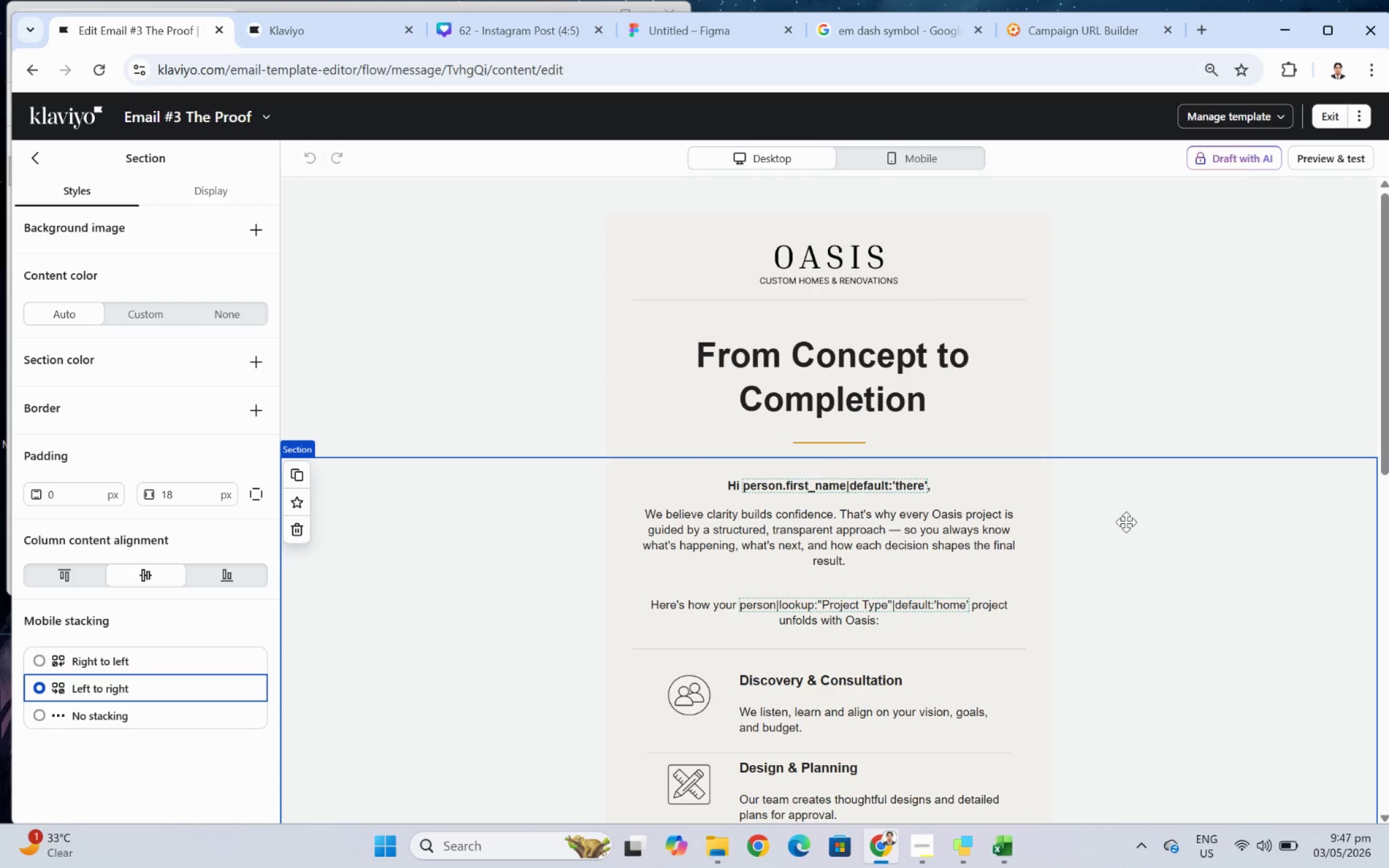 
double_click([844, 387])
 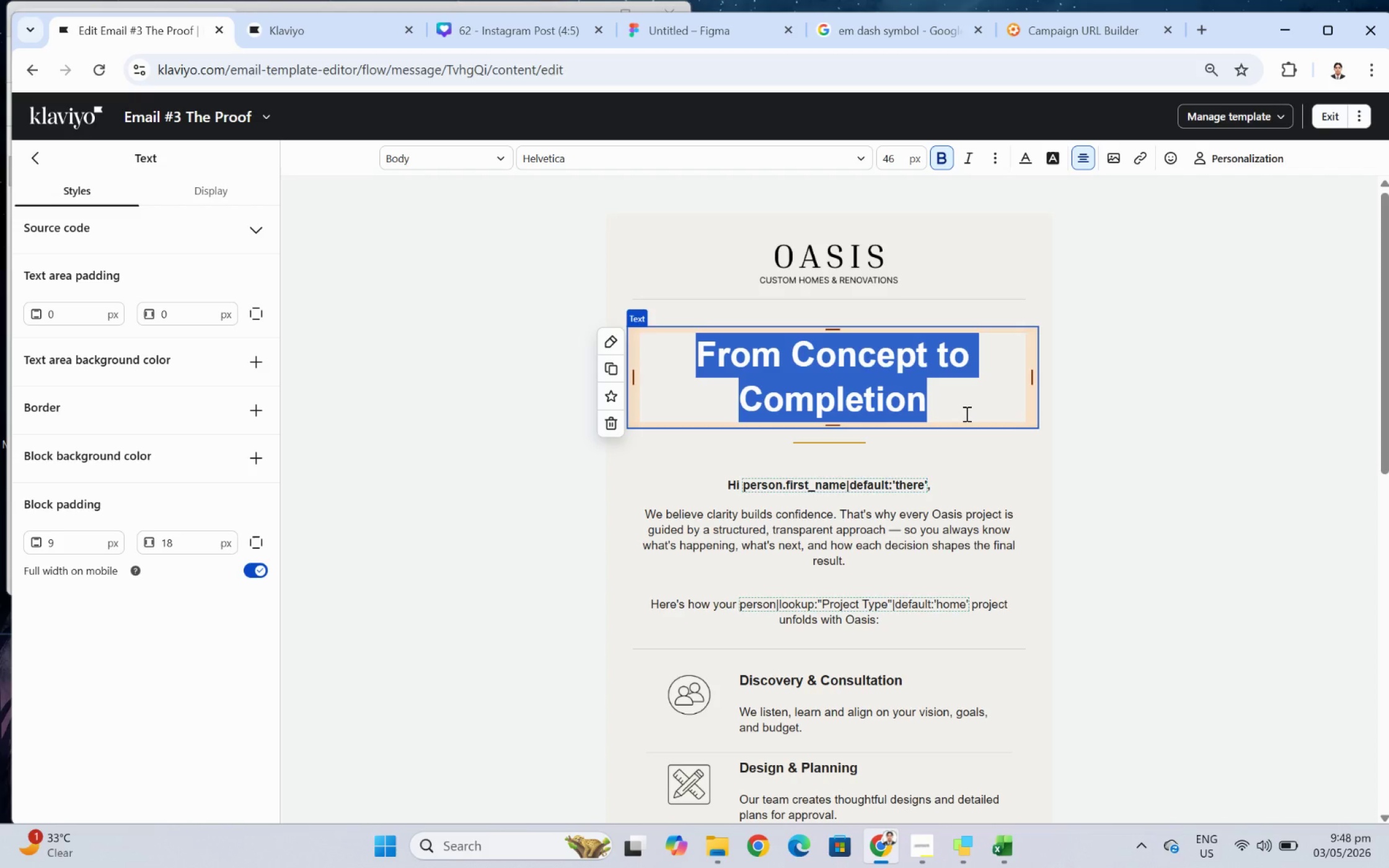 
wait(30.91)
 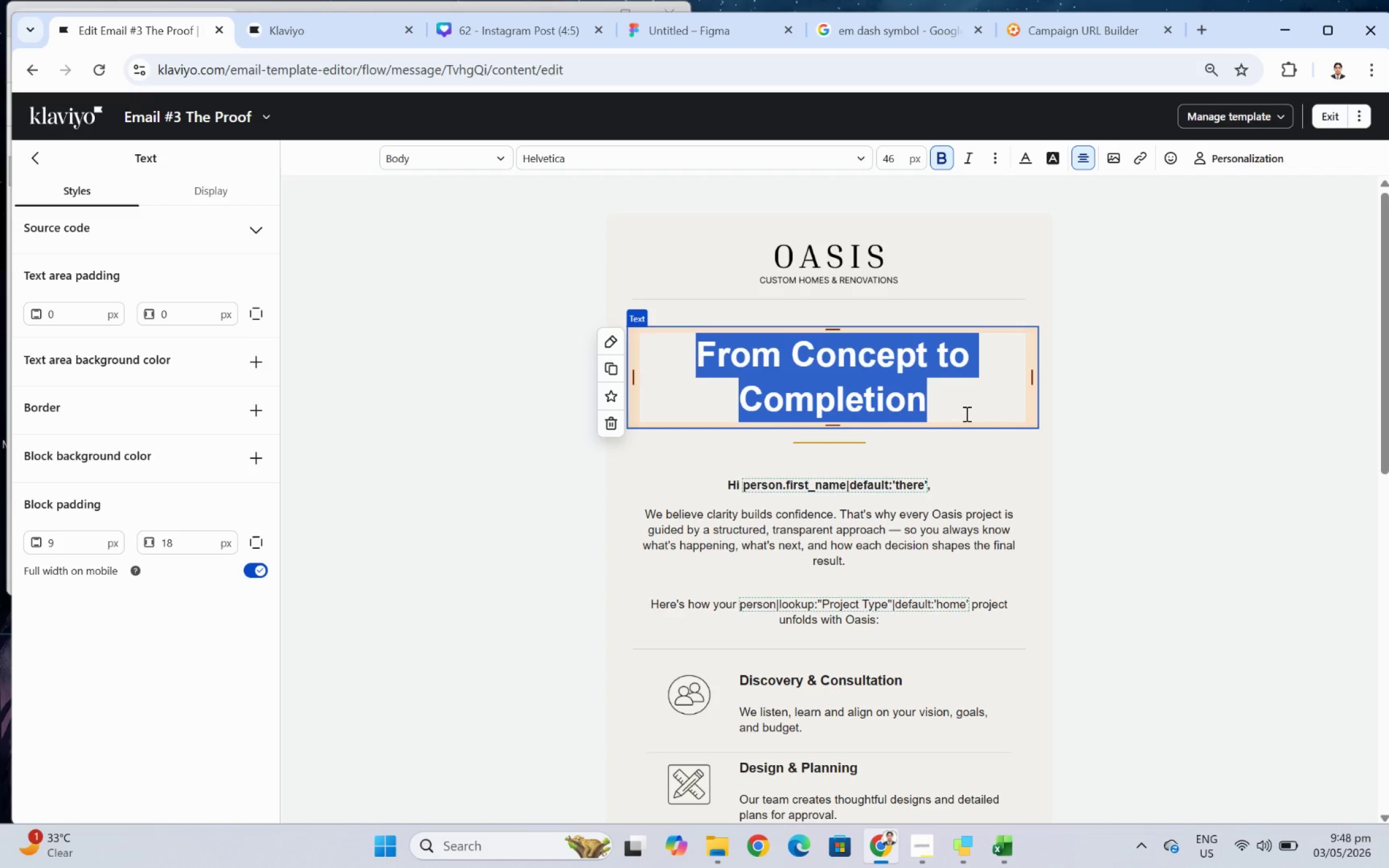 
left_click([1001, 535])
 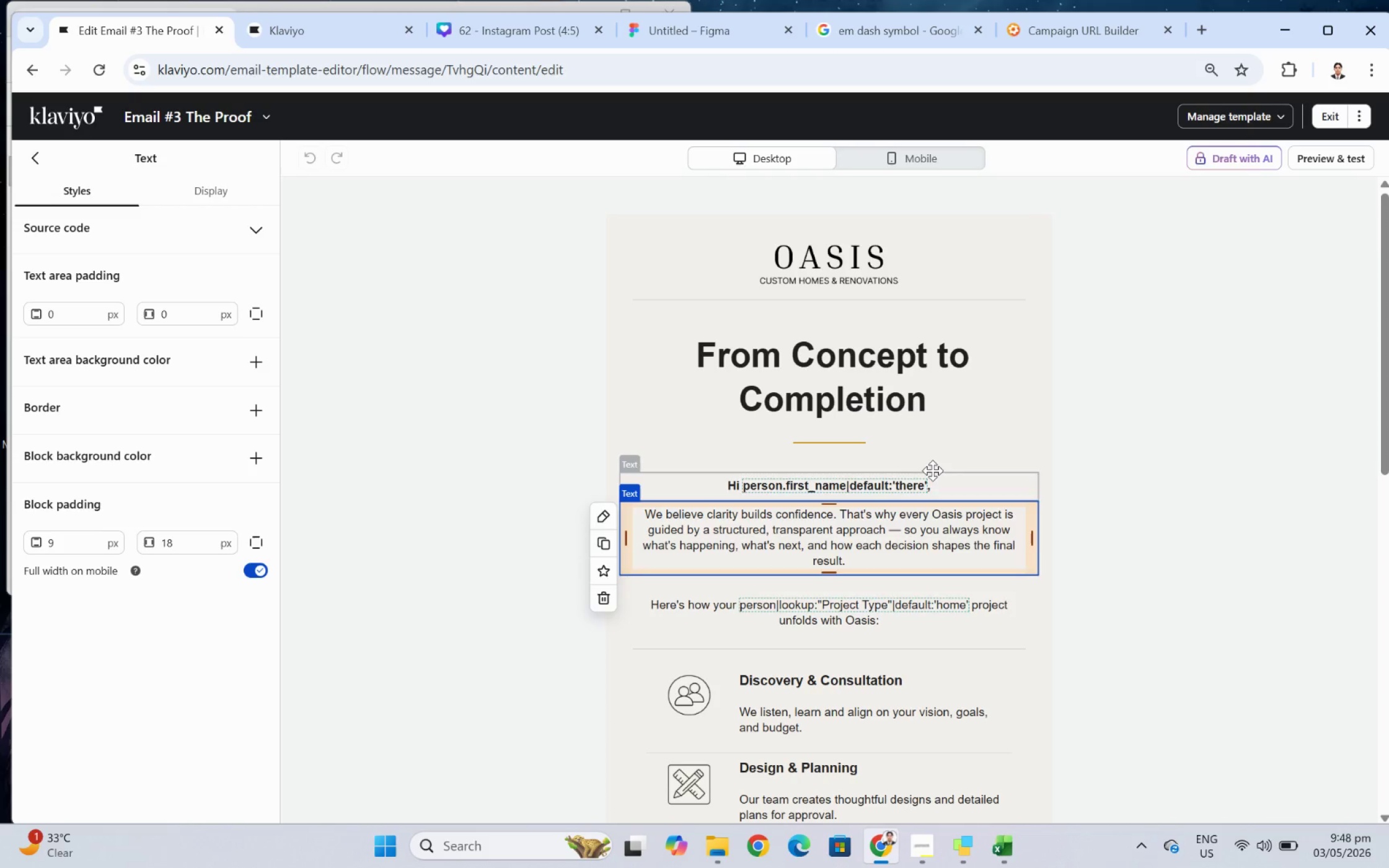 
wait(6.69)
 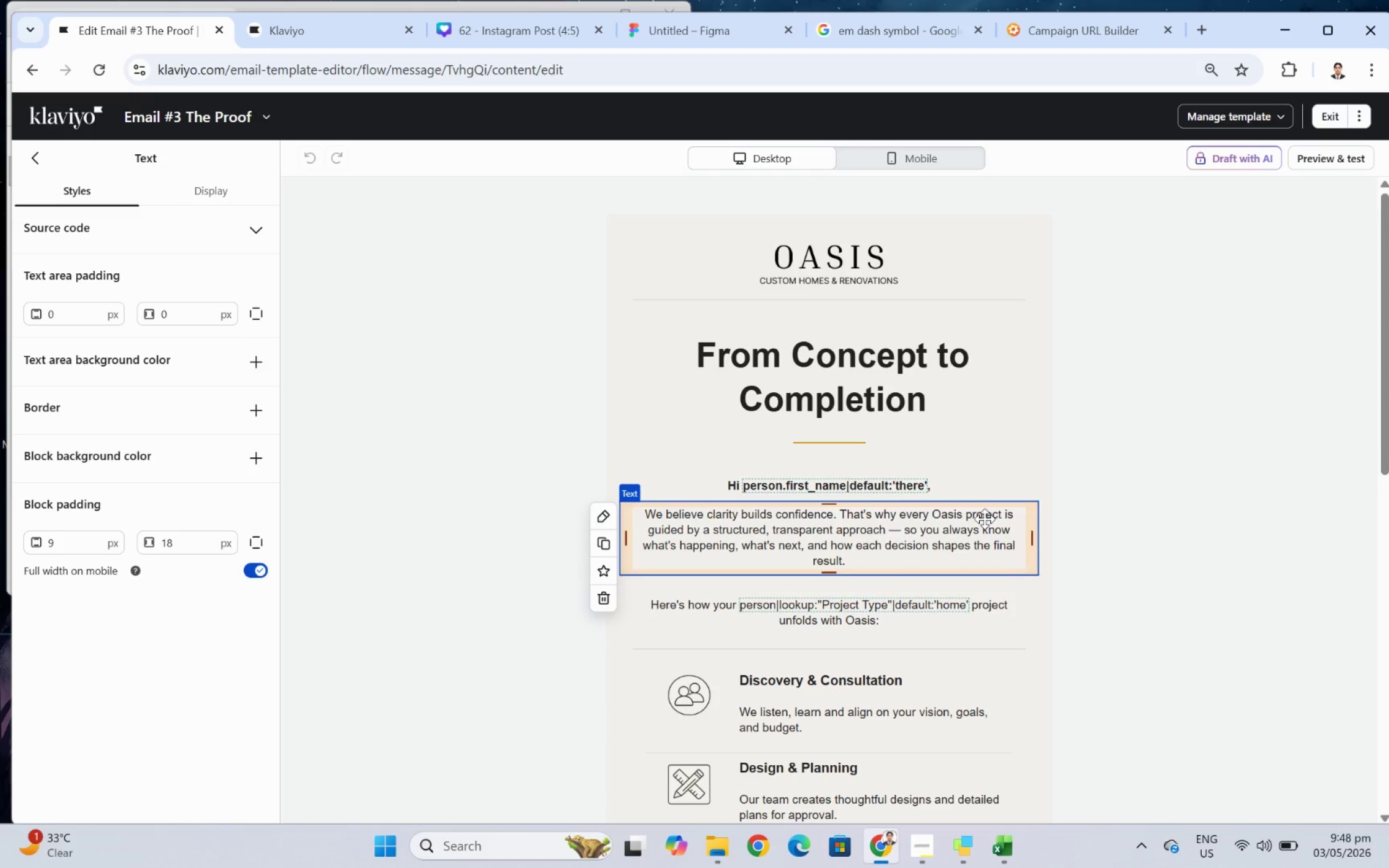 
double_click([933, 387])
 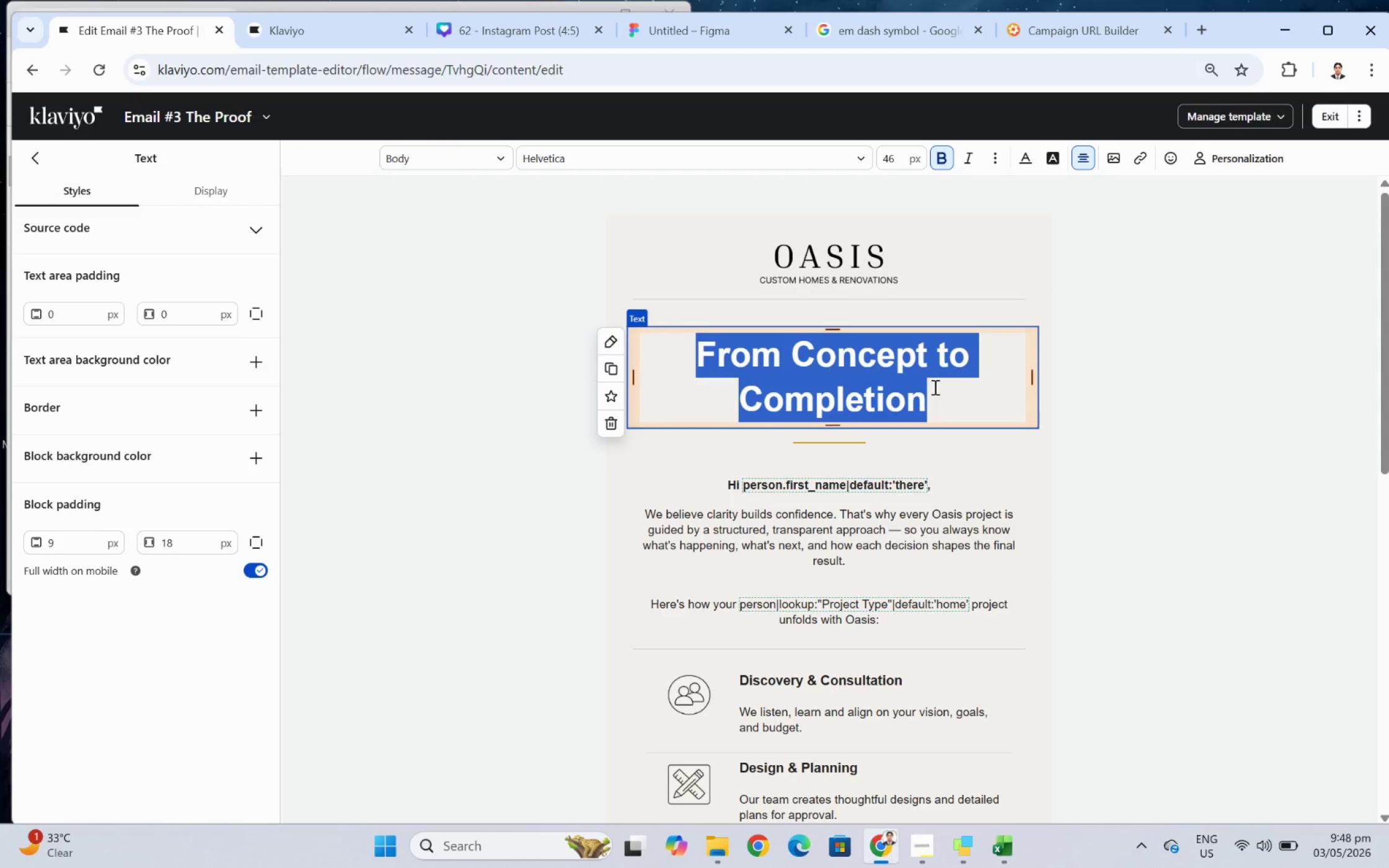 
wait(20.03)
 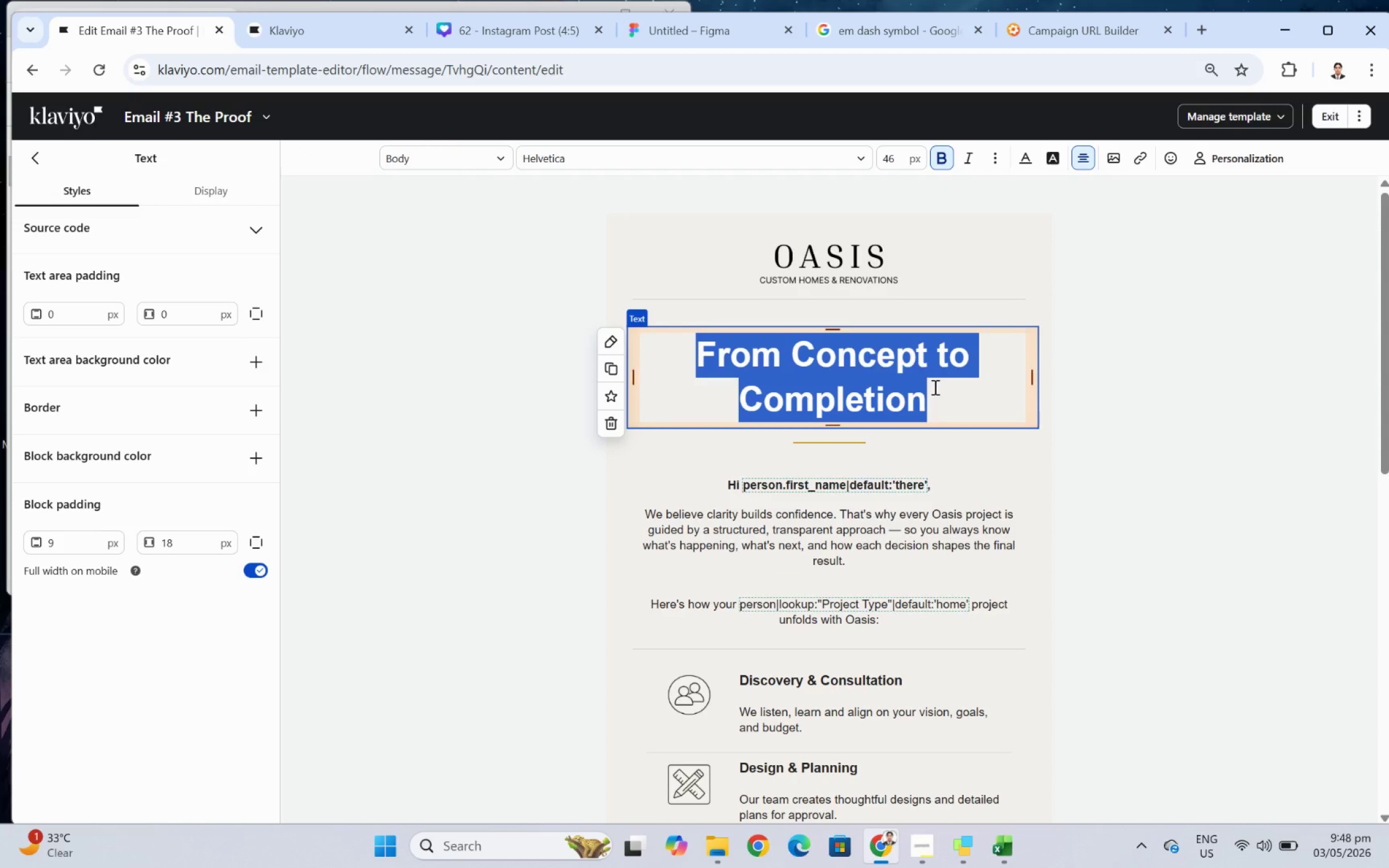 
double_click([933, 387])
 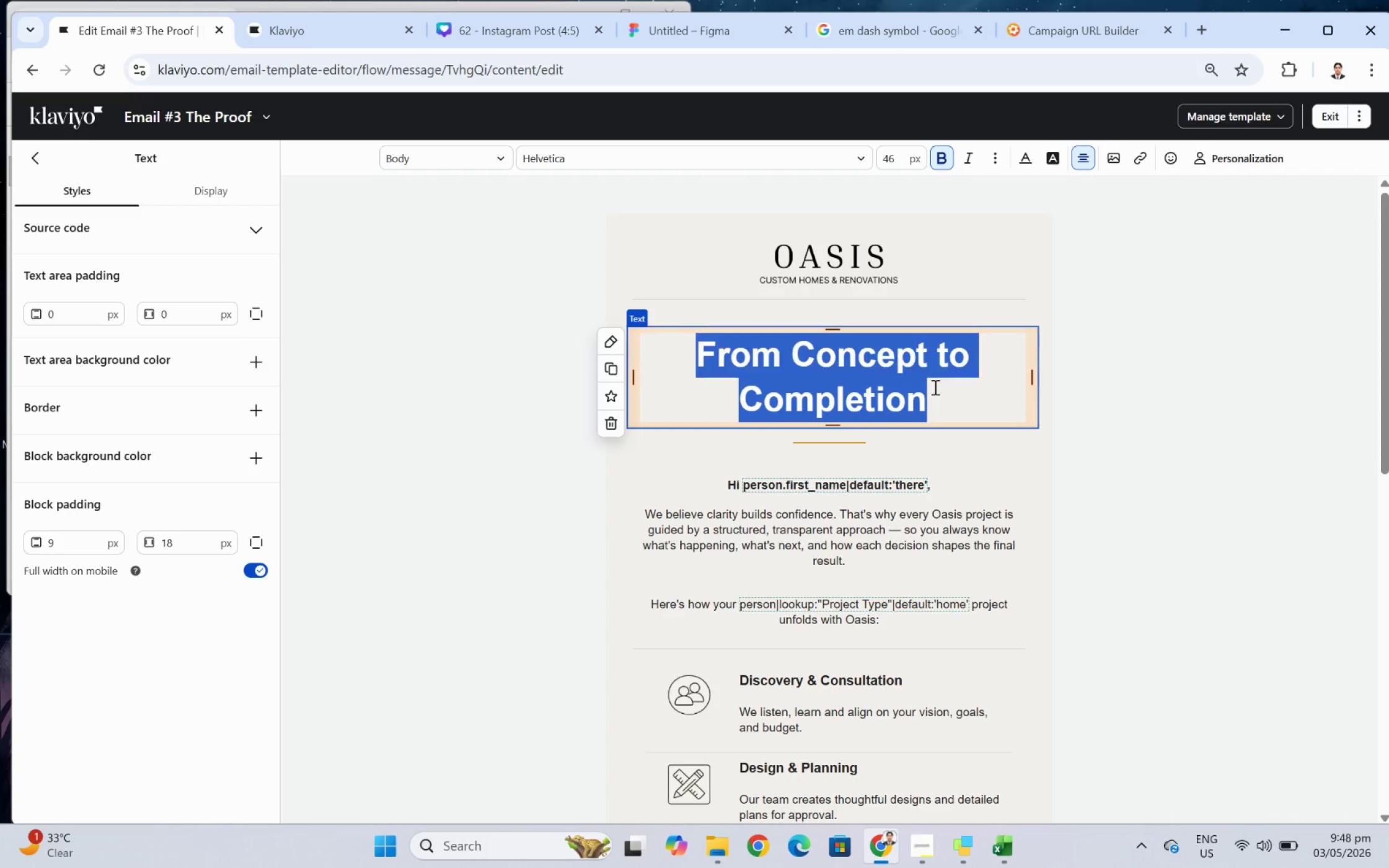 
triple_click([933, 387])
 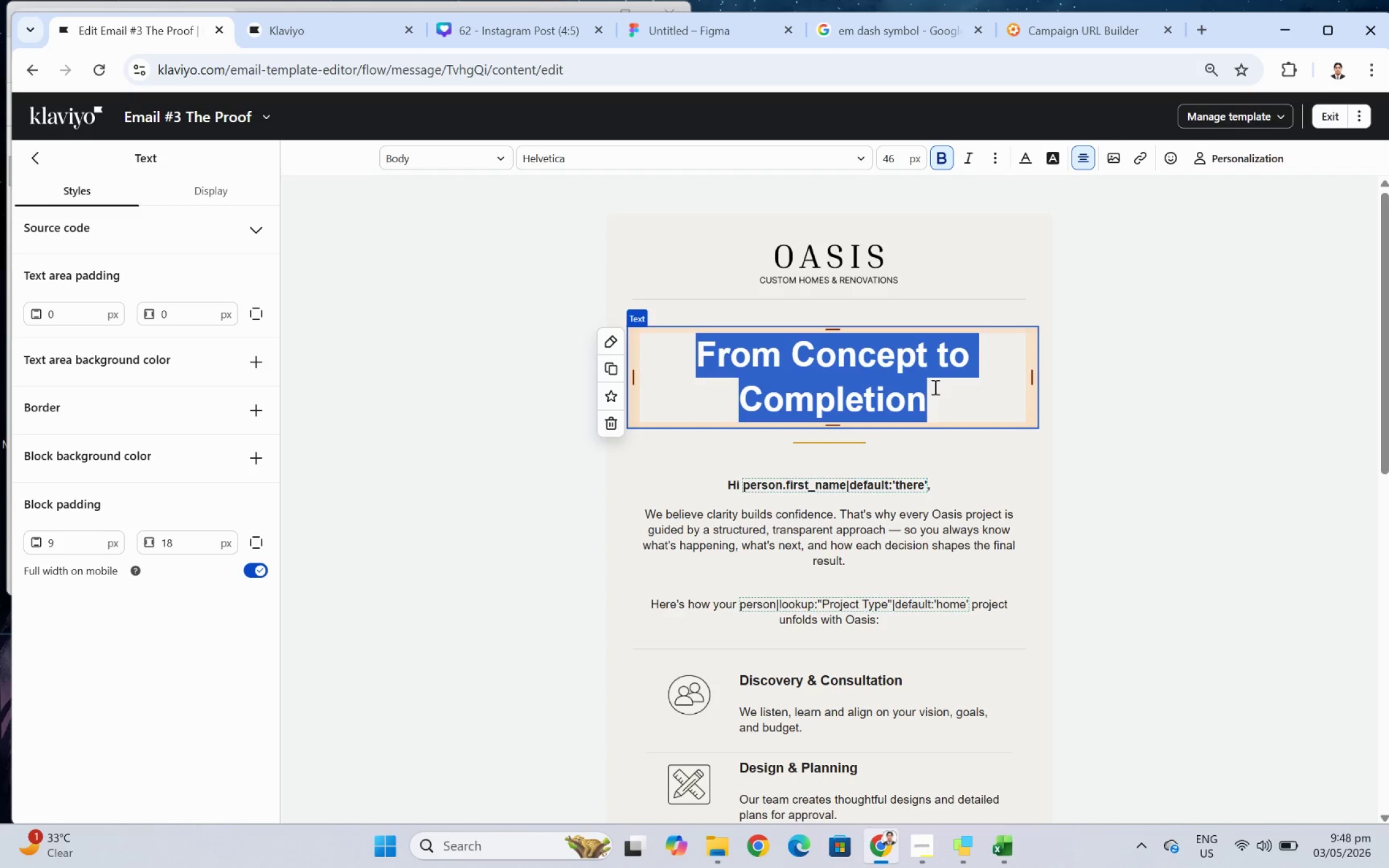 
triple_click([933, 387])
 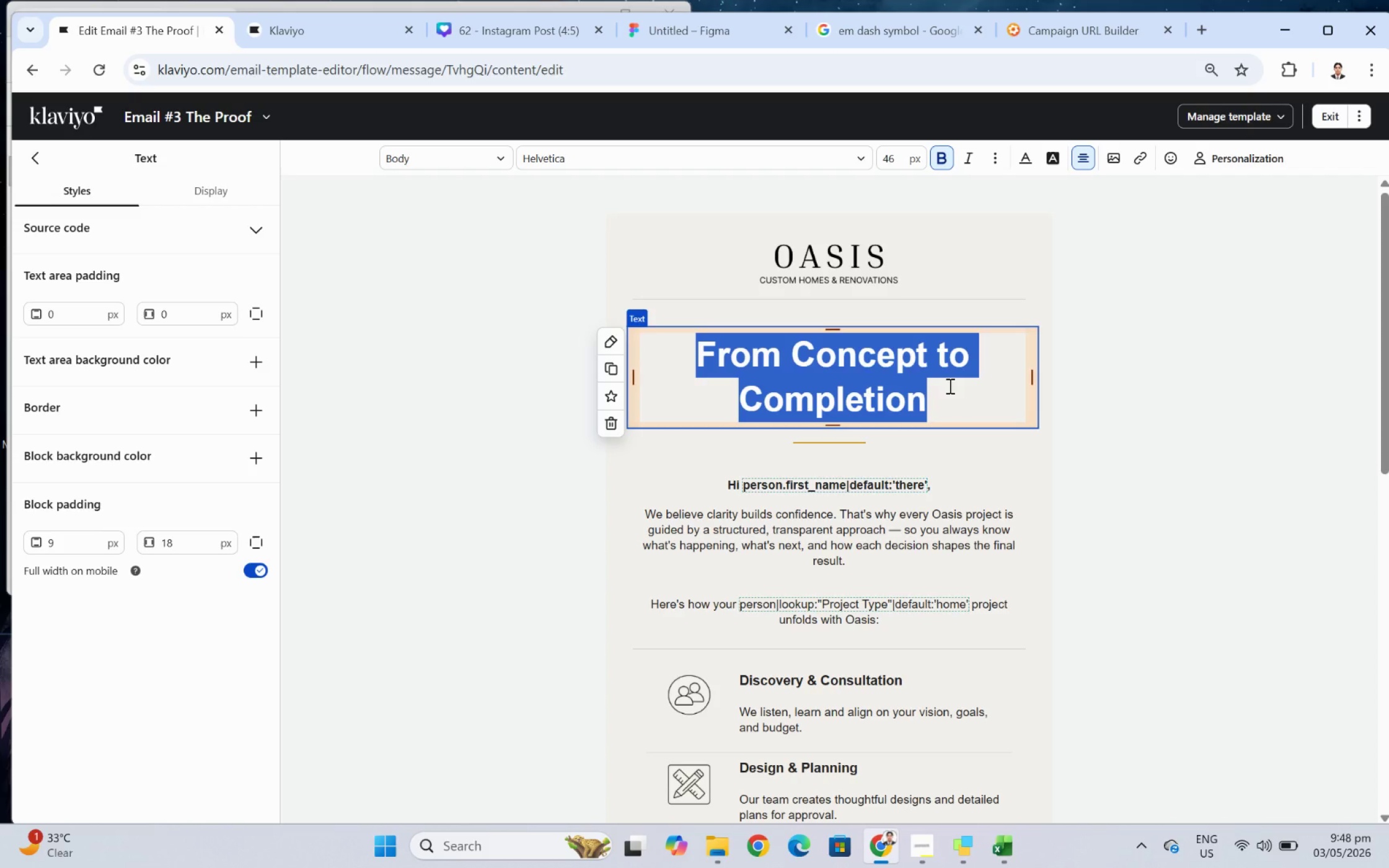 
wait(13.27)
 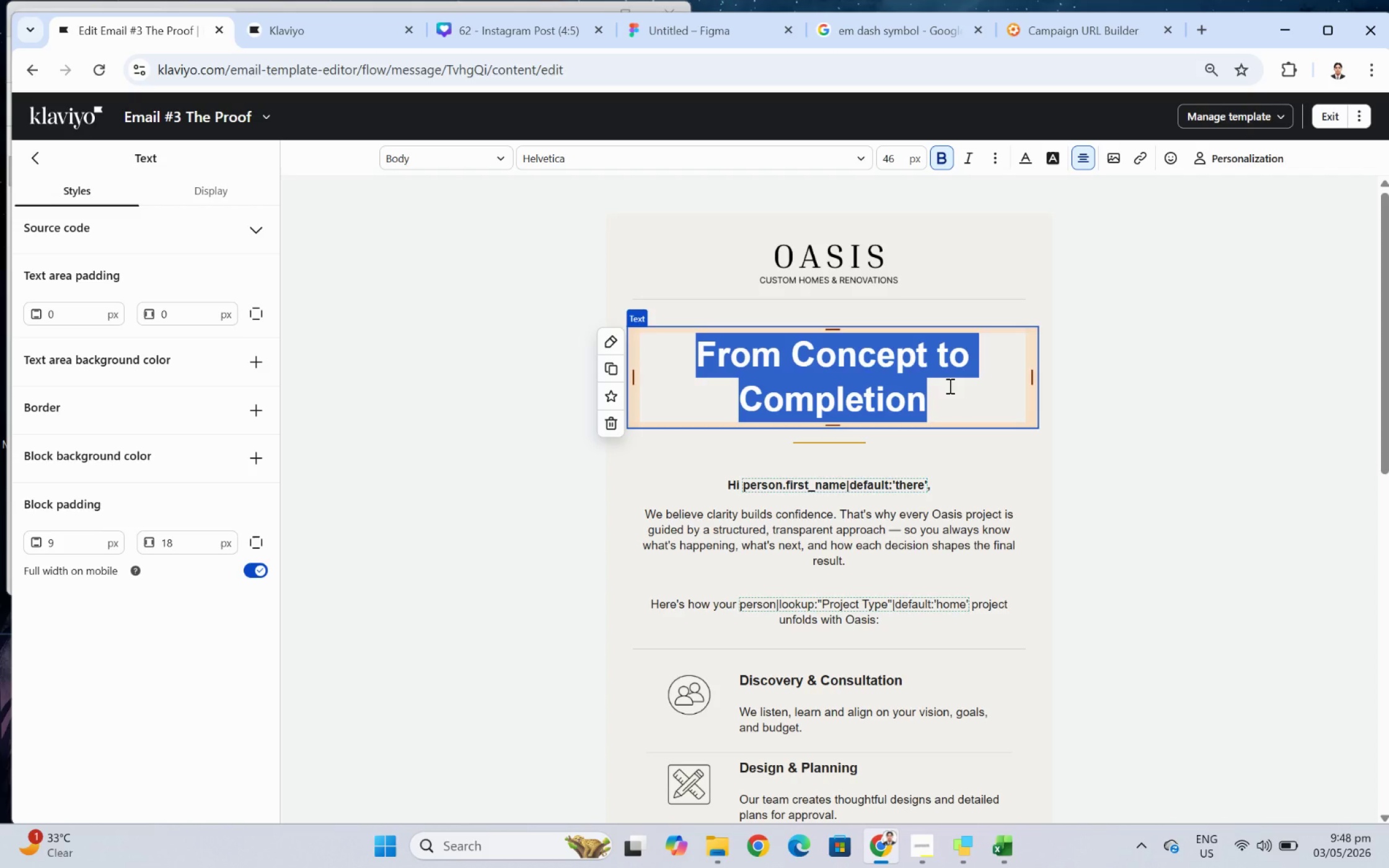 
type(An Elevated Approach to Living)
 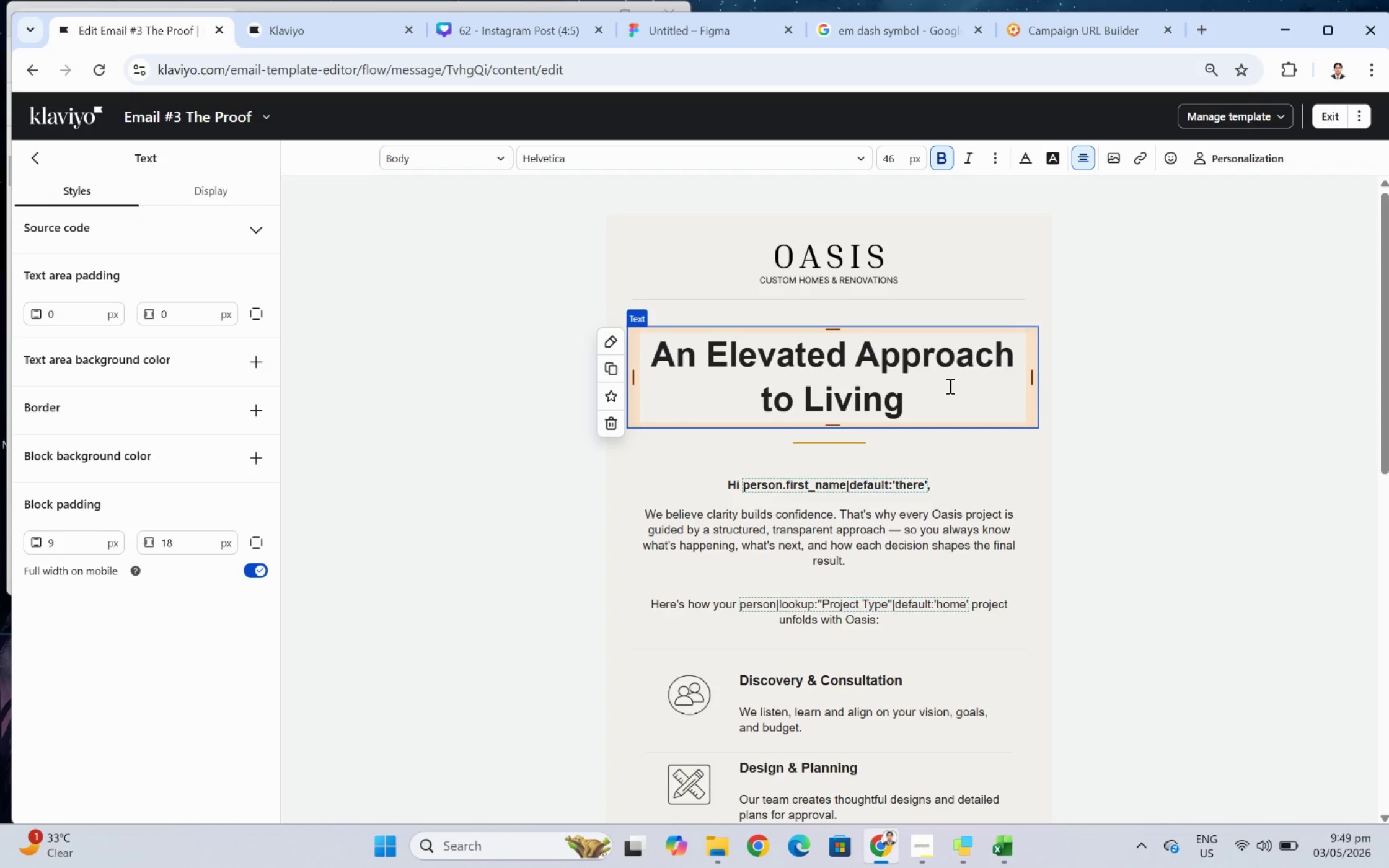 
left_click([1240, 522])
 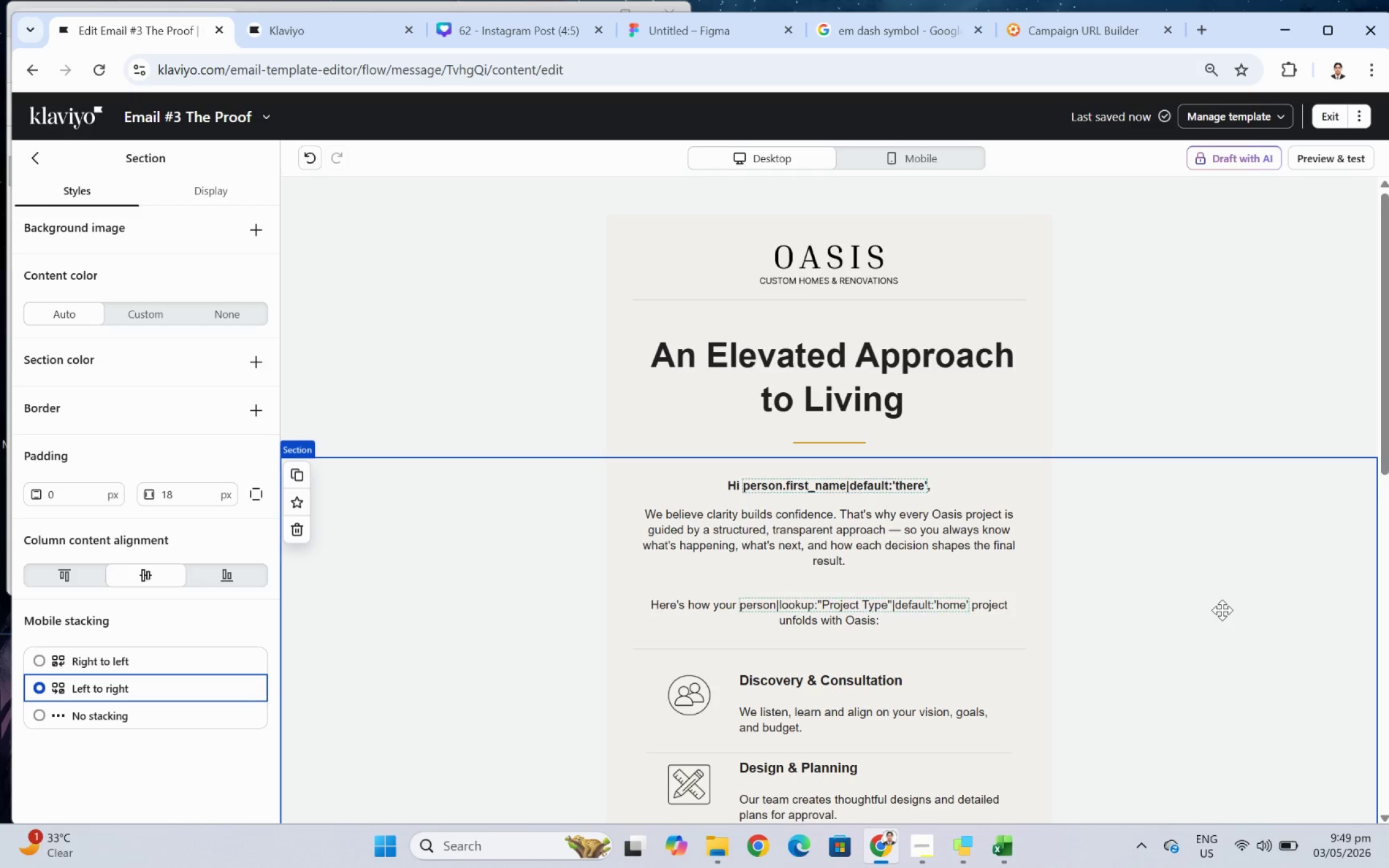 
wait(23.26)
 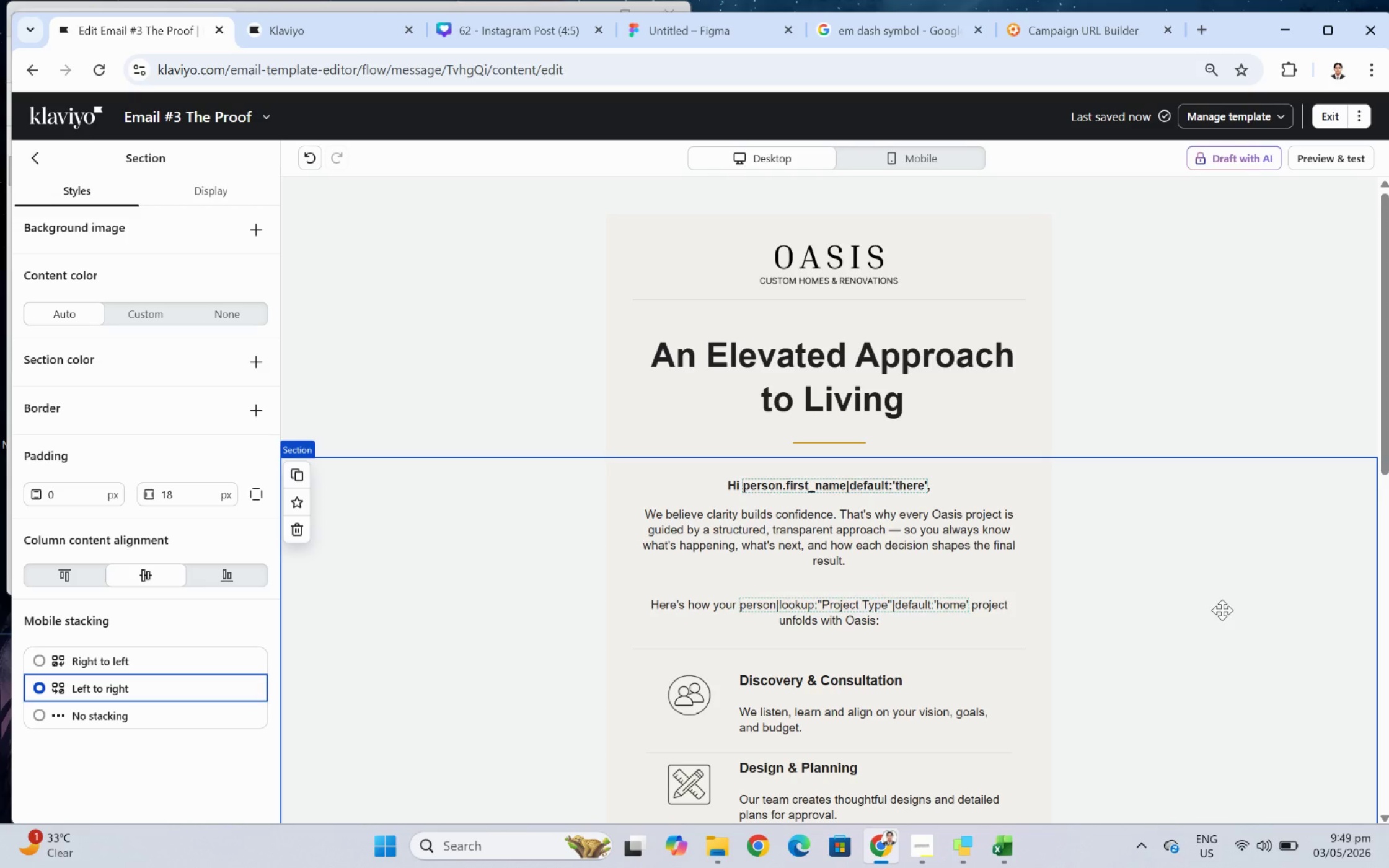 
double_click([1007, 544])
 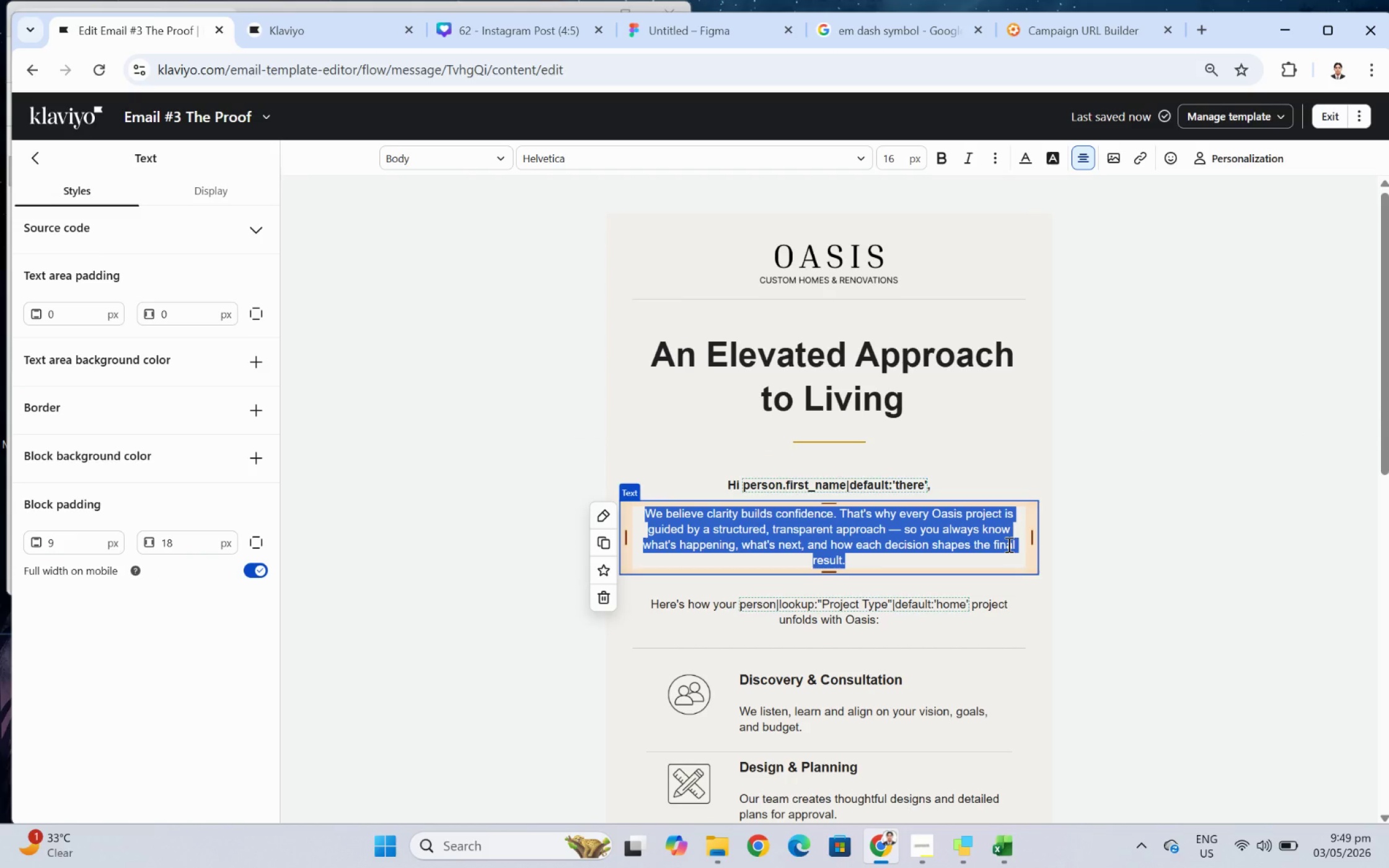 
wait(7.43)
 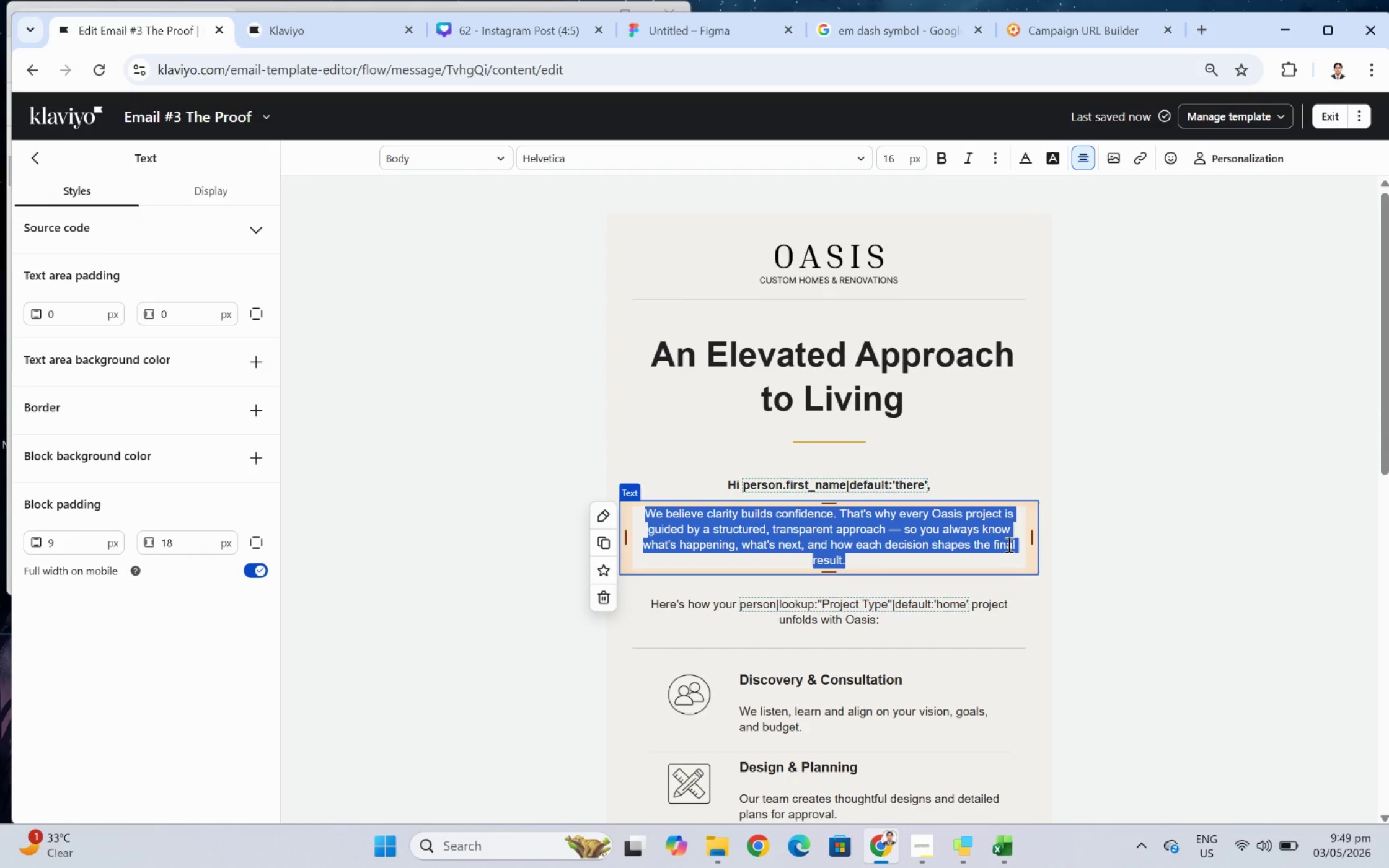 
key(Shift+E)
 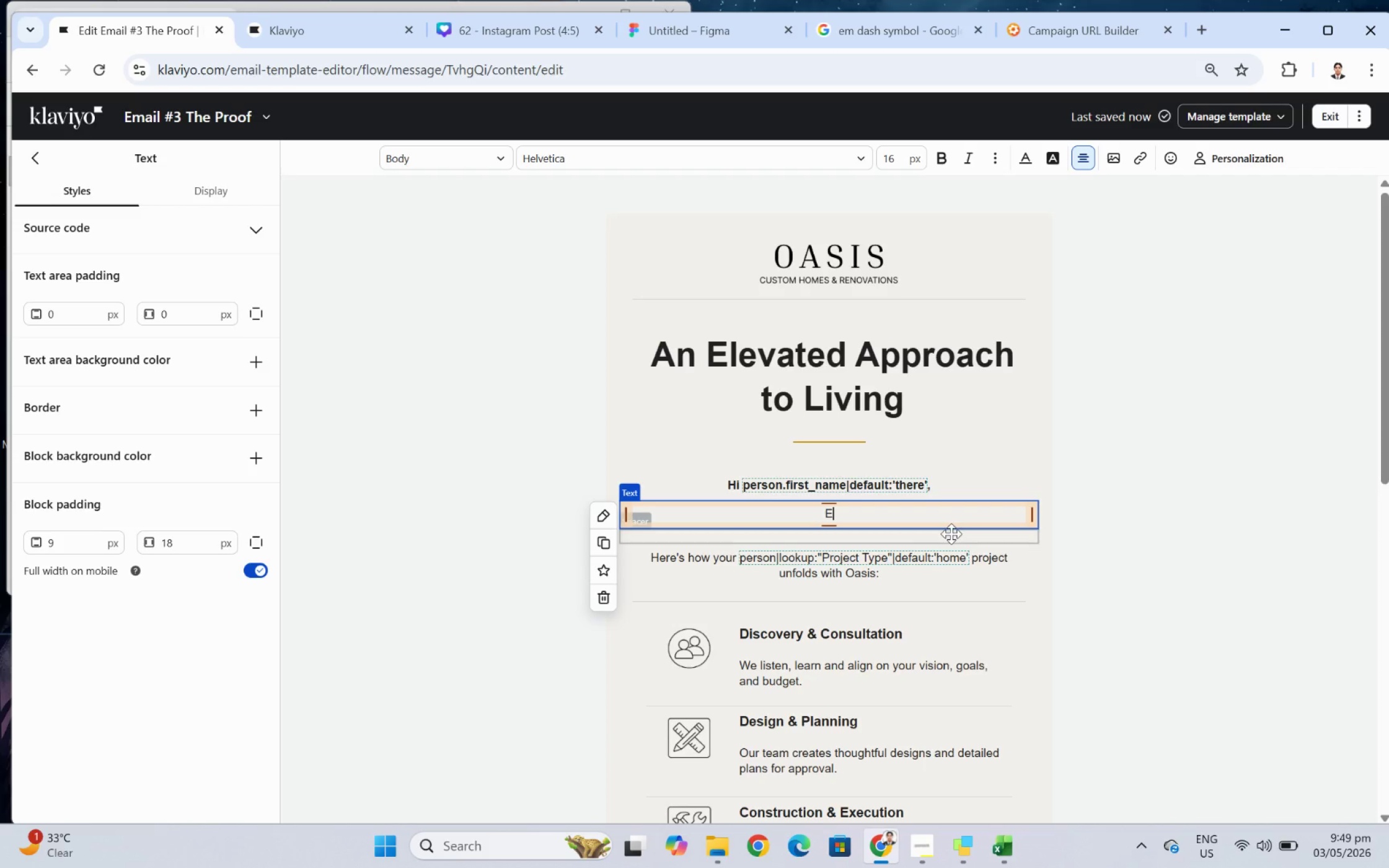 
wait(24.29)
 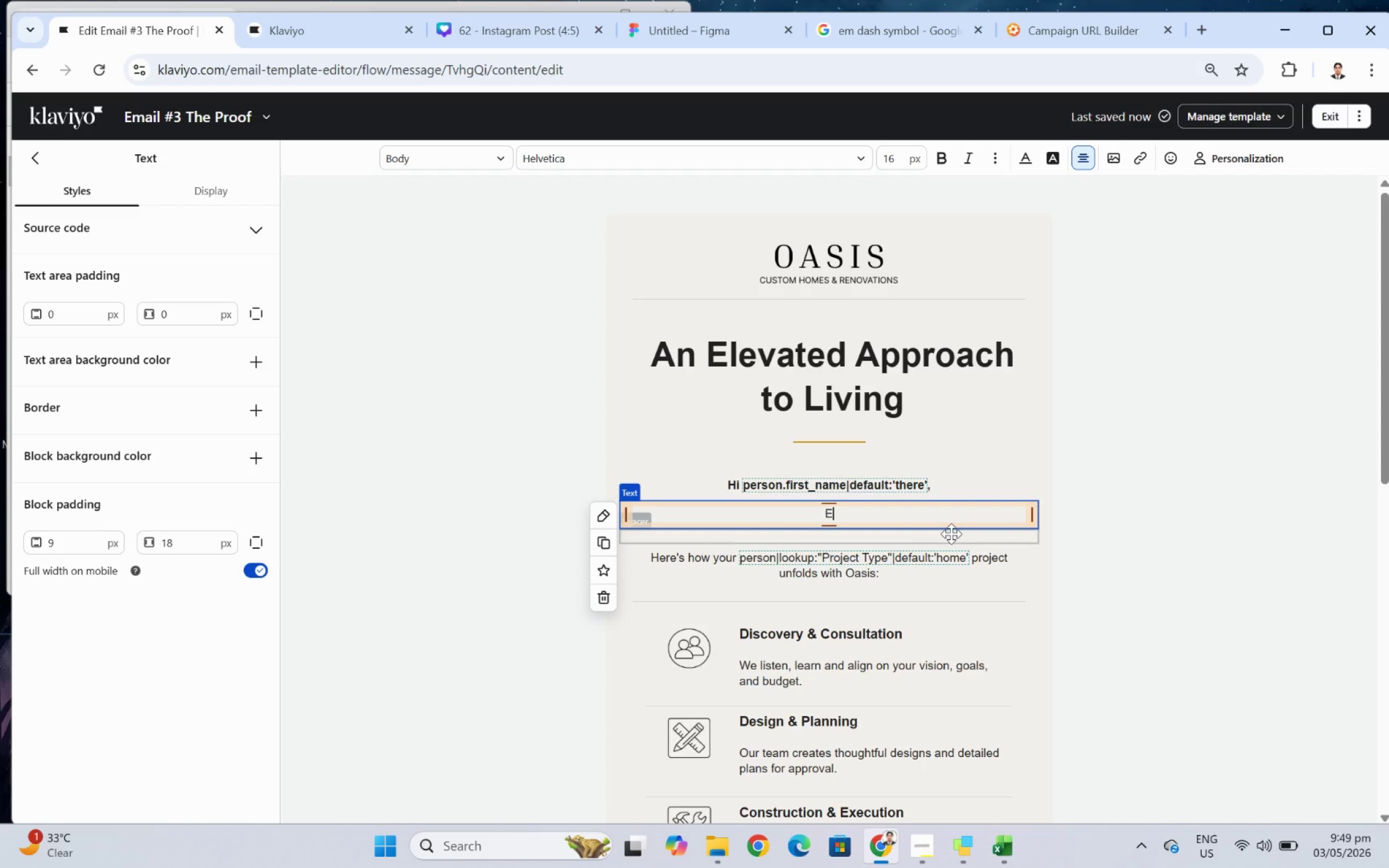 
key(Backspace)
 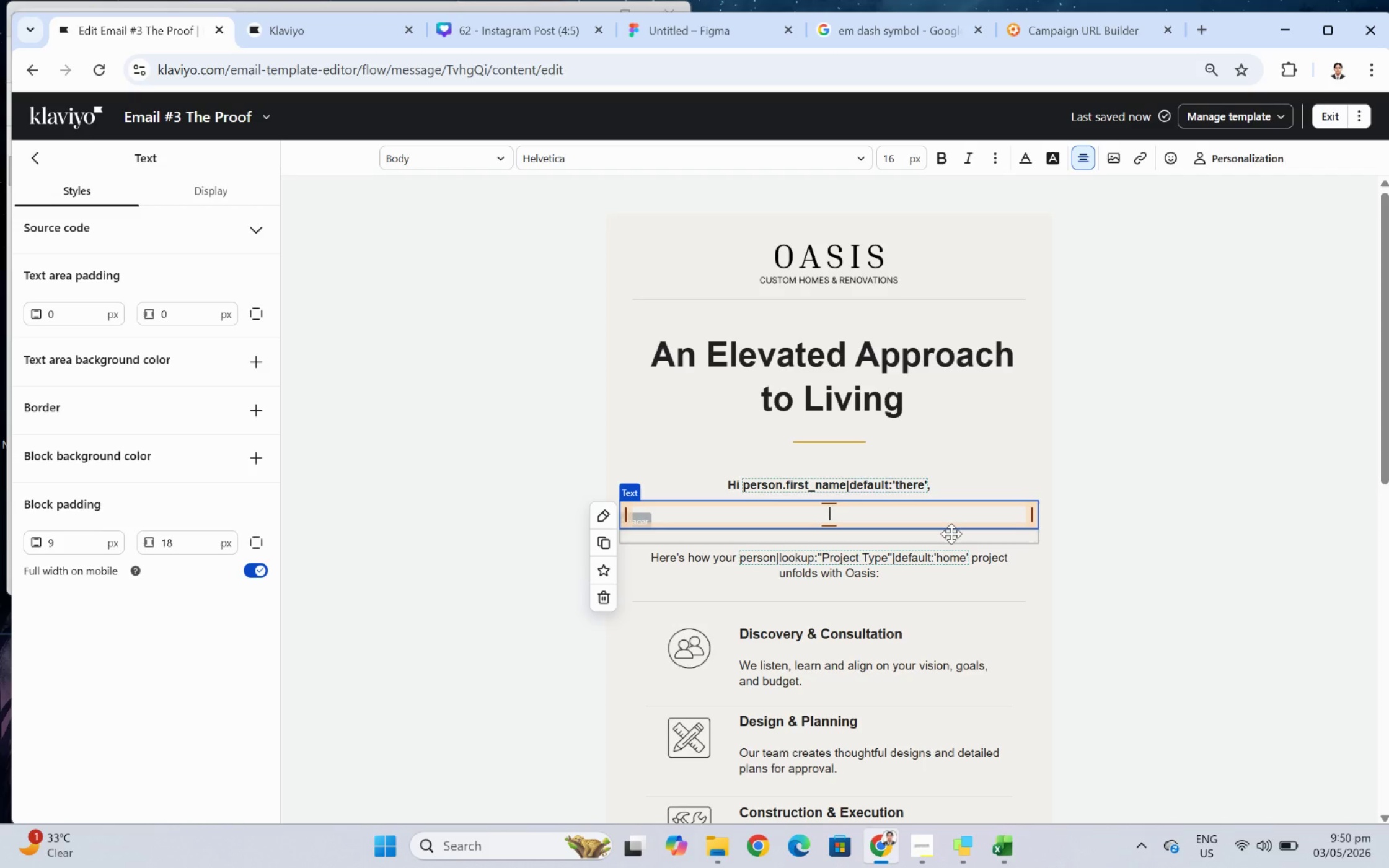 
wait(19.32)
 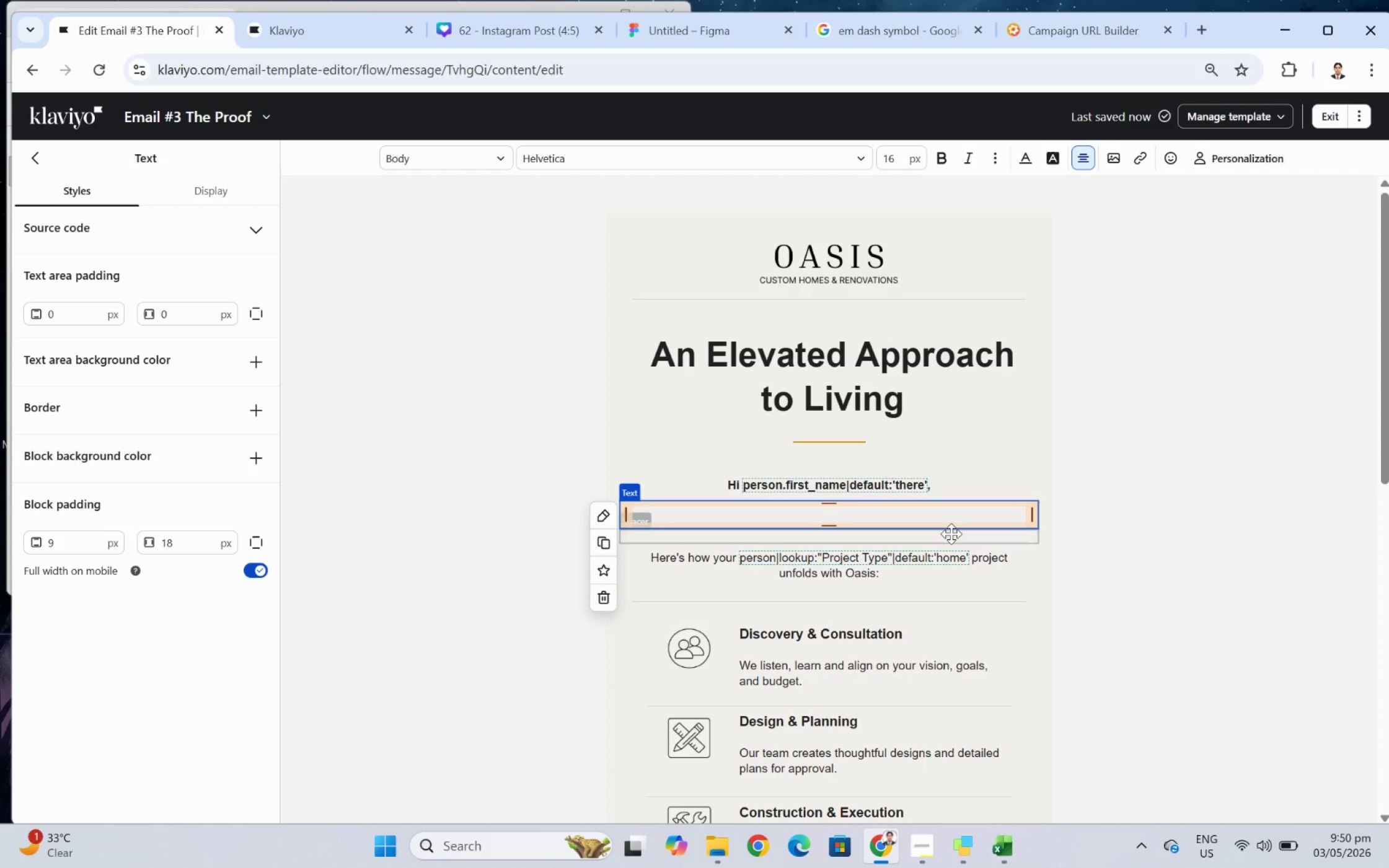 
type(Exp)
 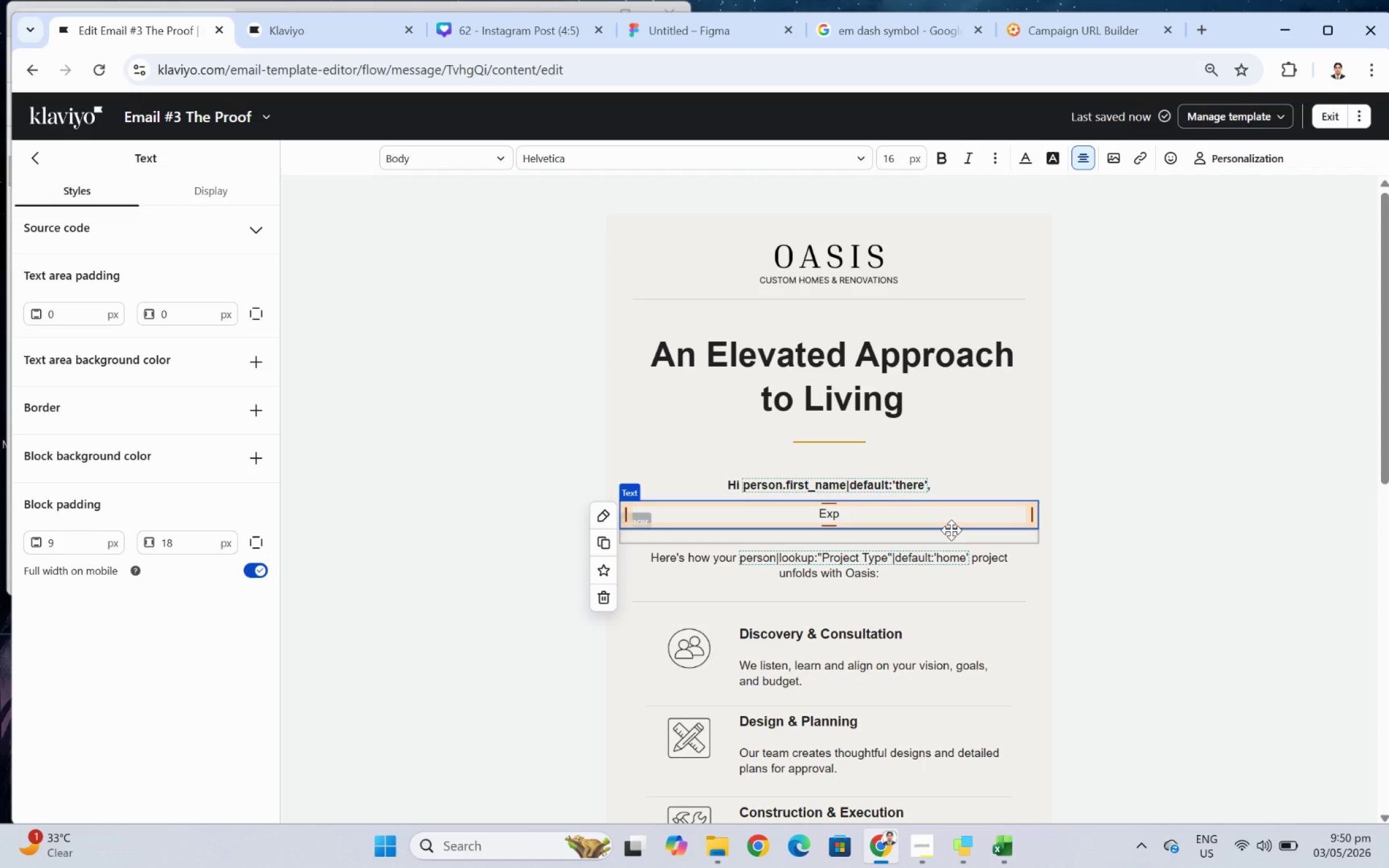 
wait(8.01)
 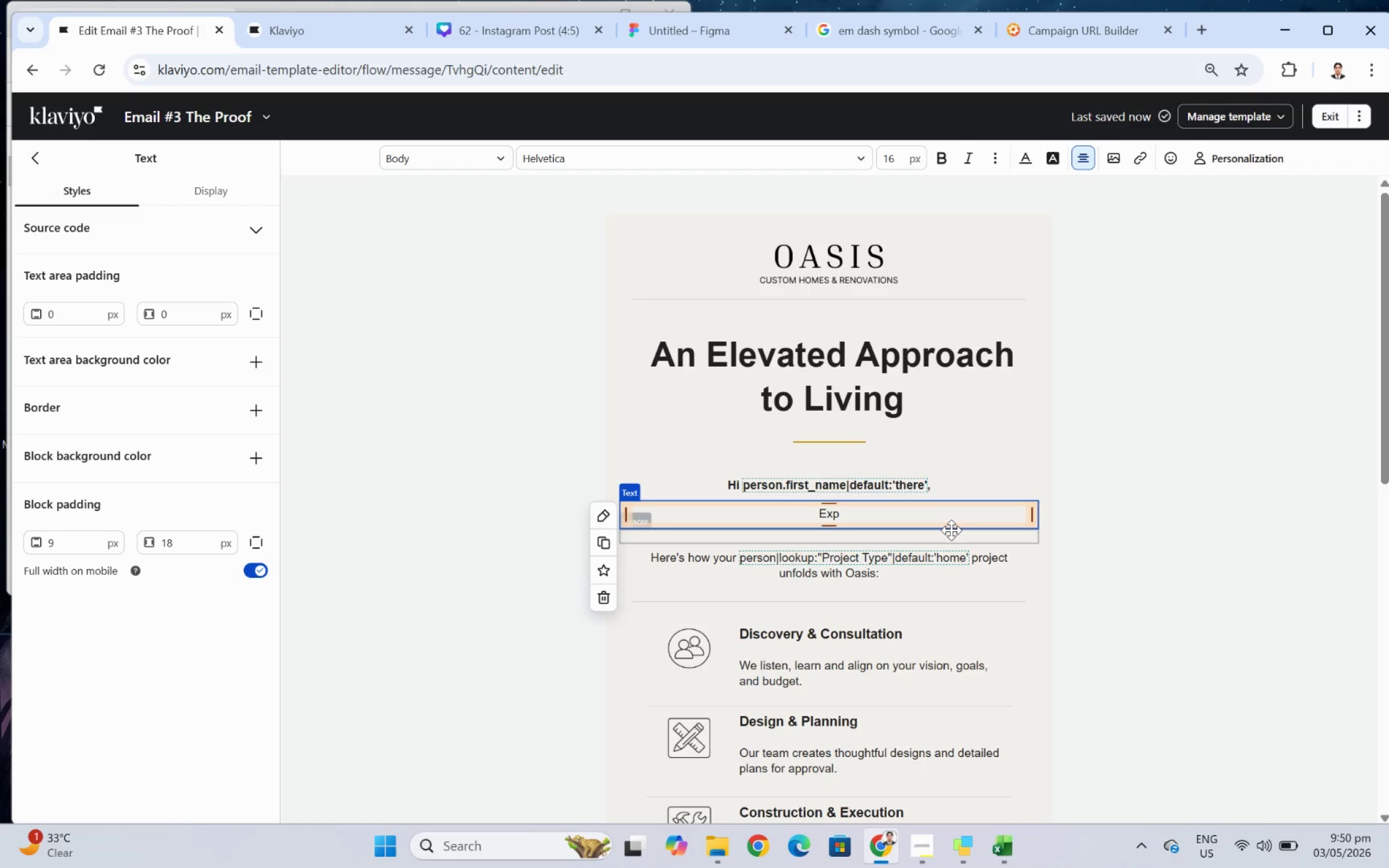 
key(Backspace)
key(Backspace)
key(Backspace)
type(Freat)
 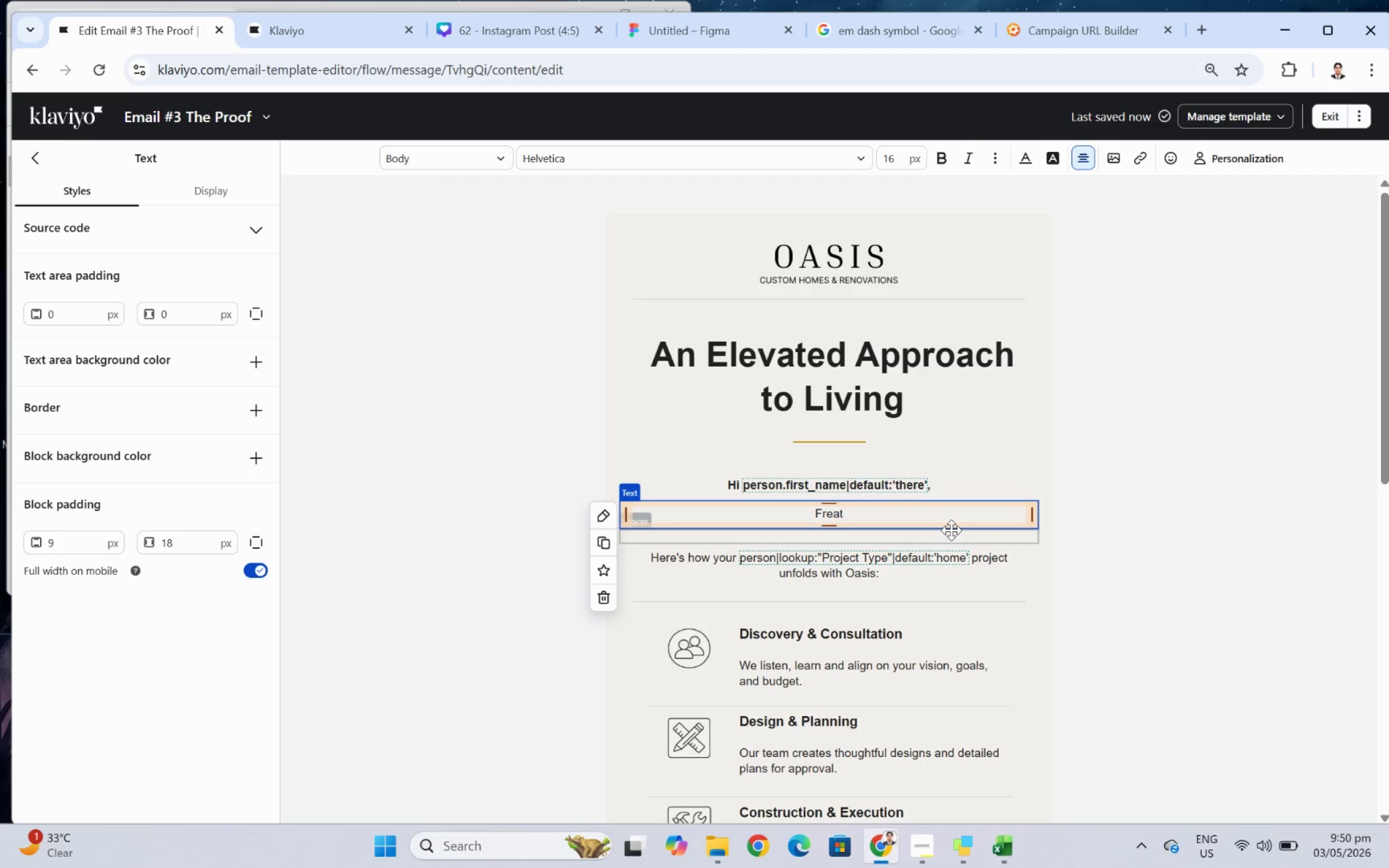 
left_click([823, 513])
 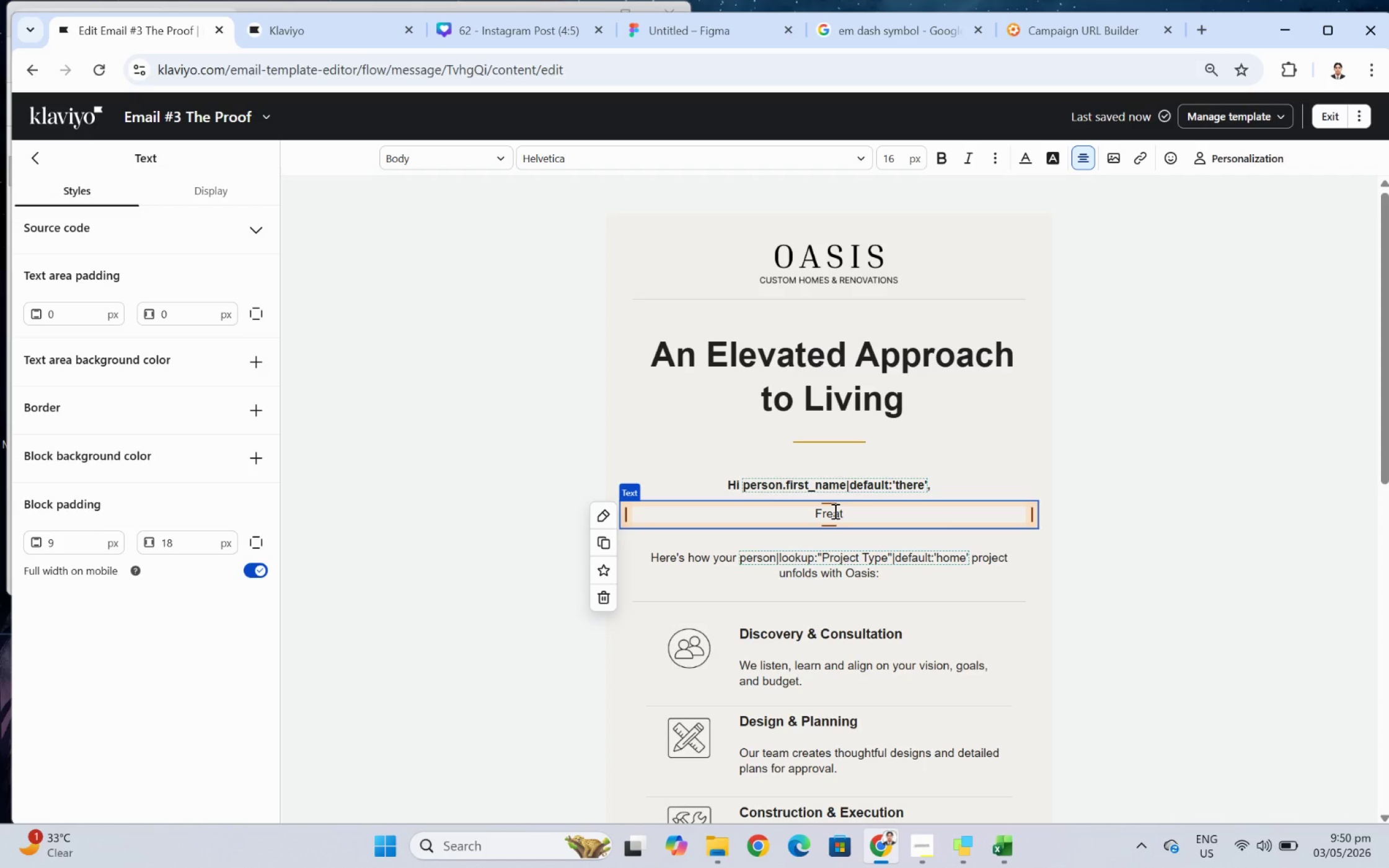 
key(Backspace)
 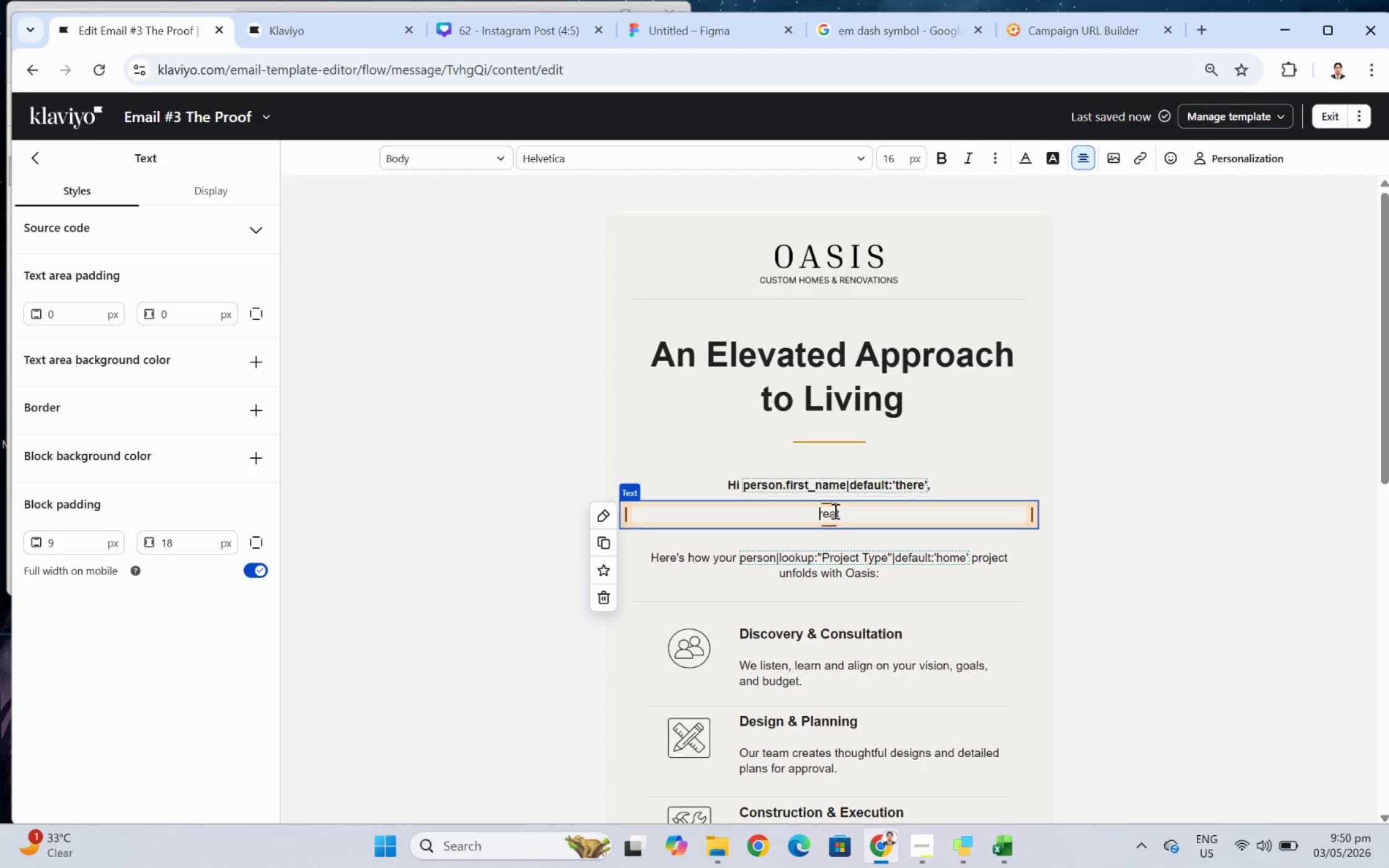 
key(Shift+ShiftLeft)
 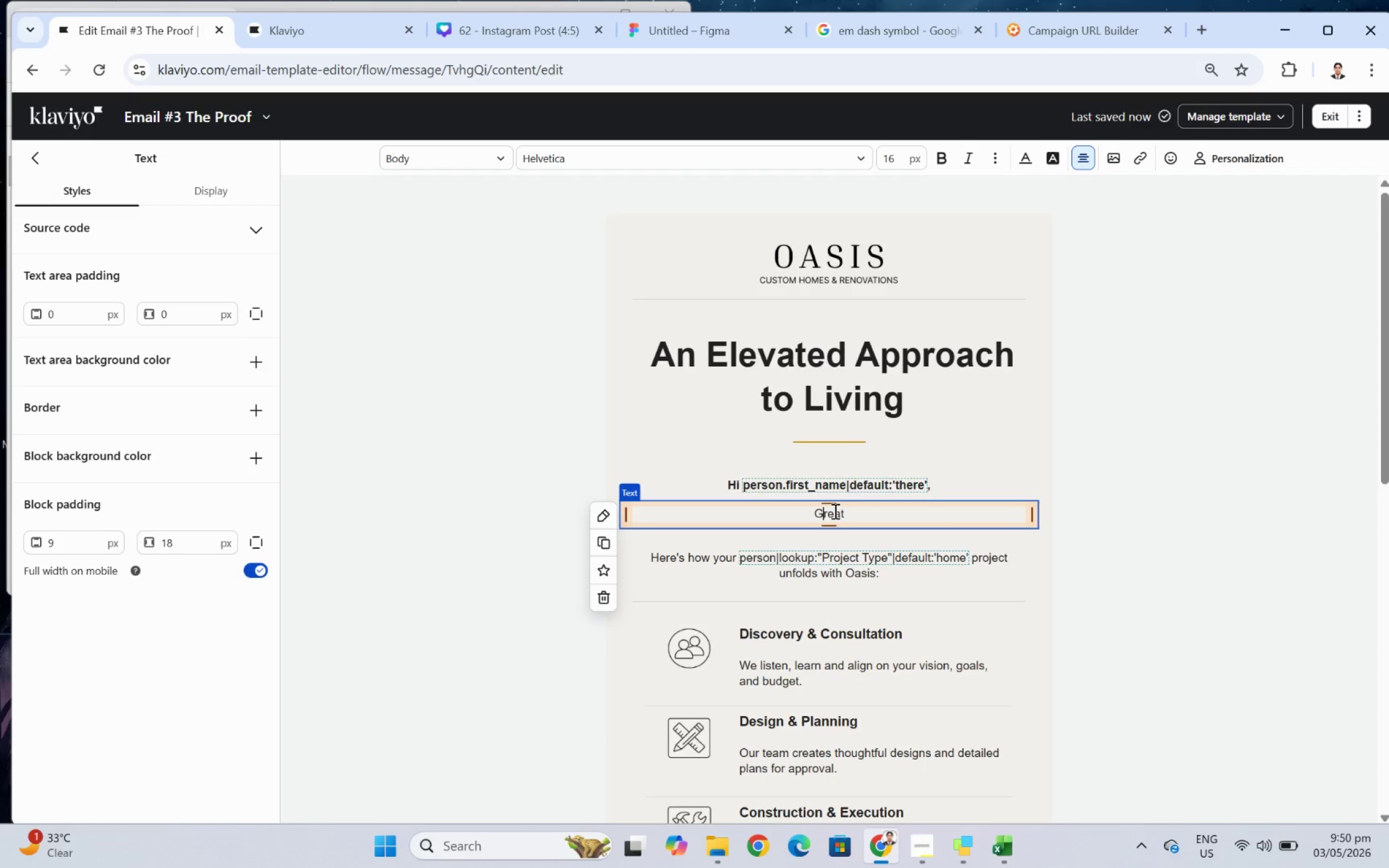 
key(Shift+G)
 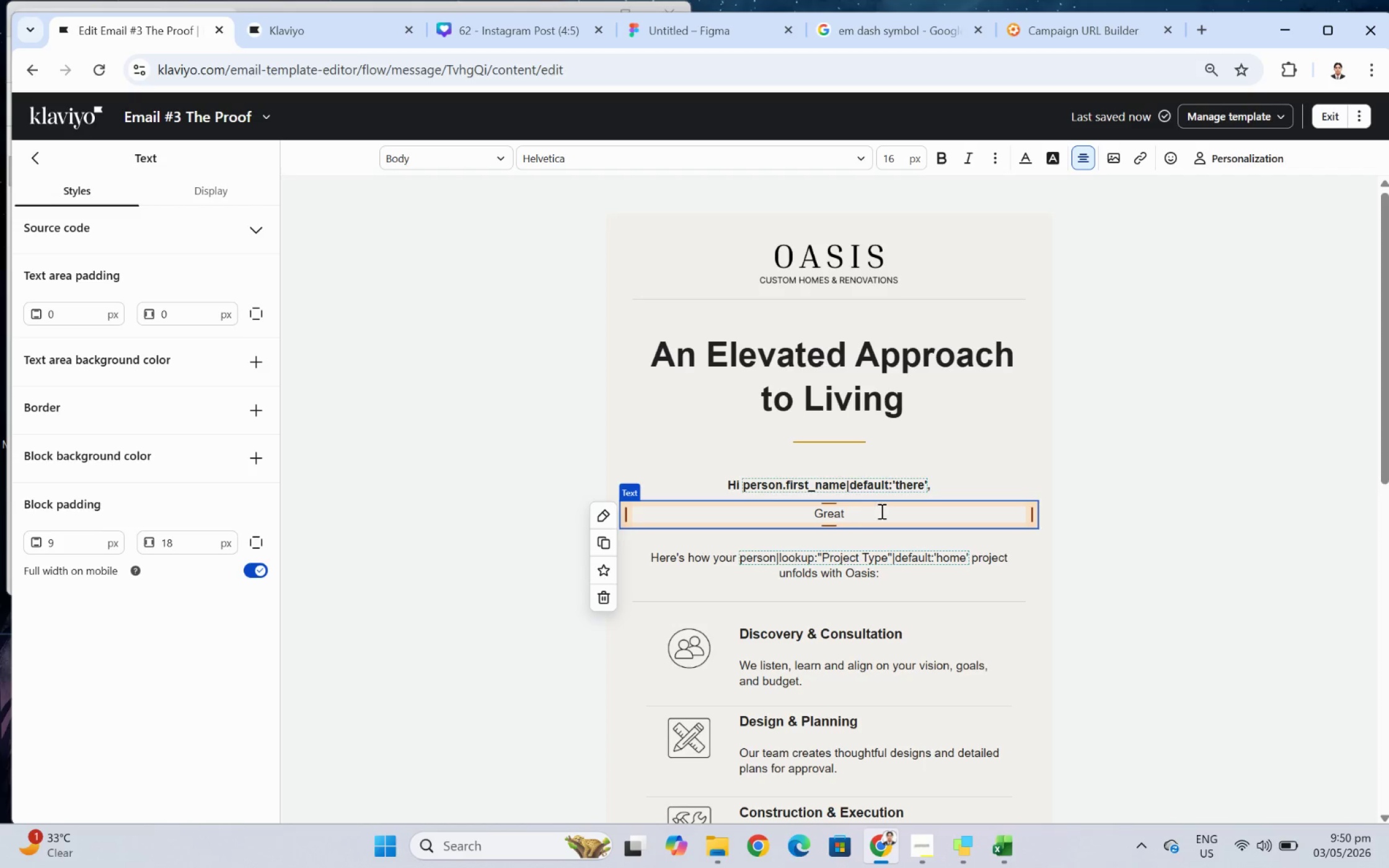 
left_click([880, 511])
 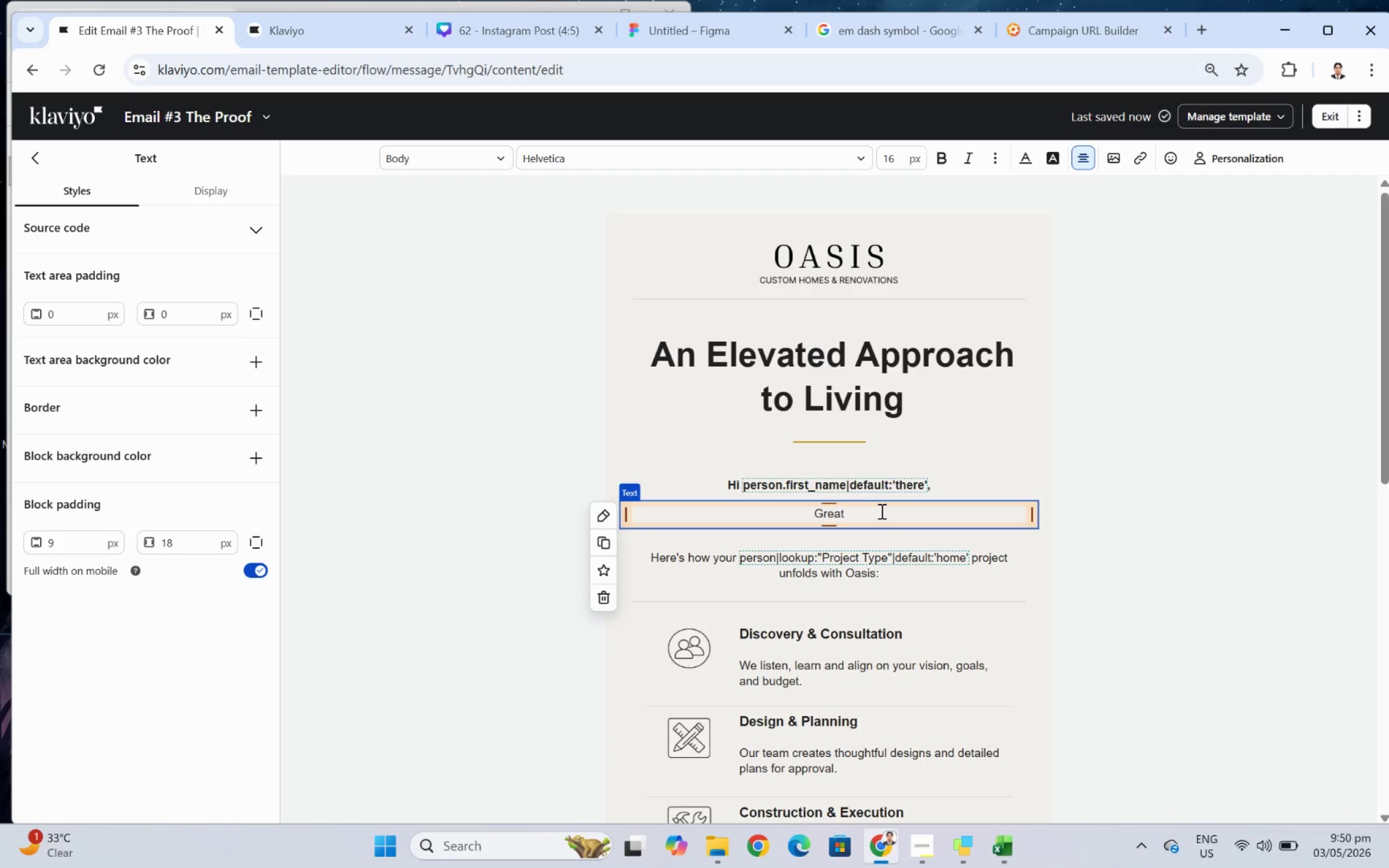 
key(Space)
 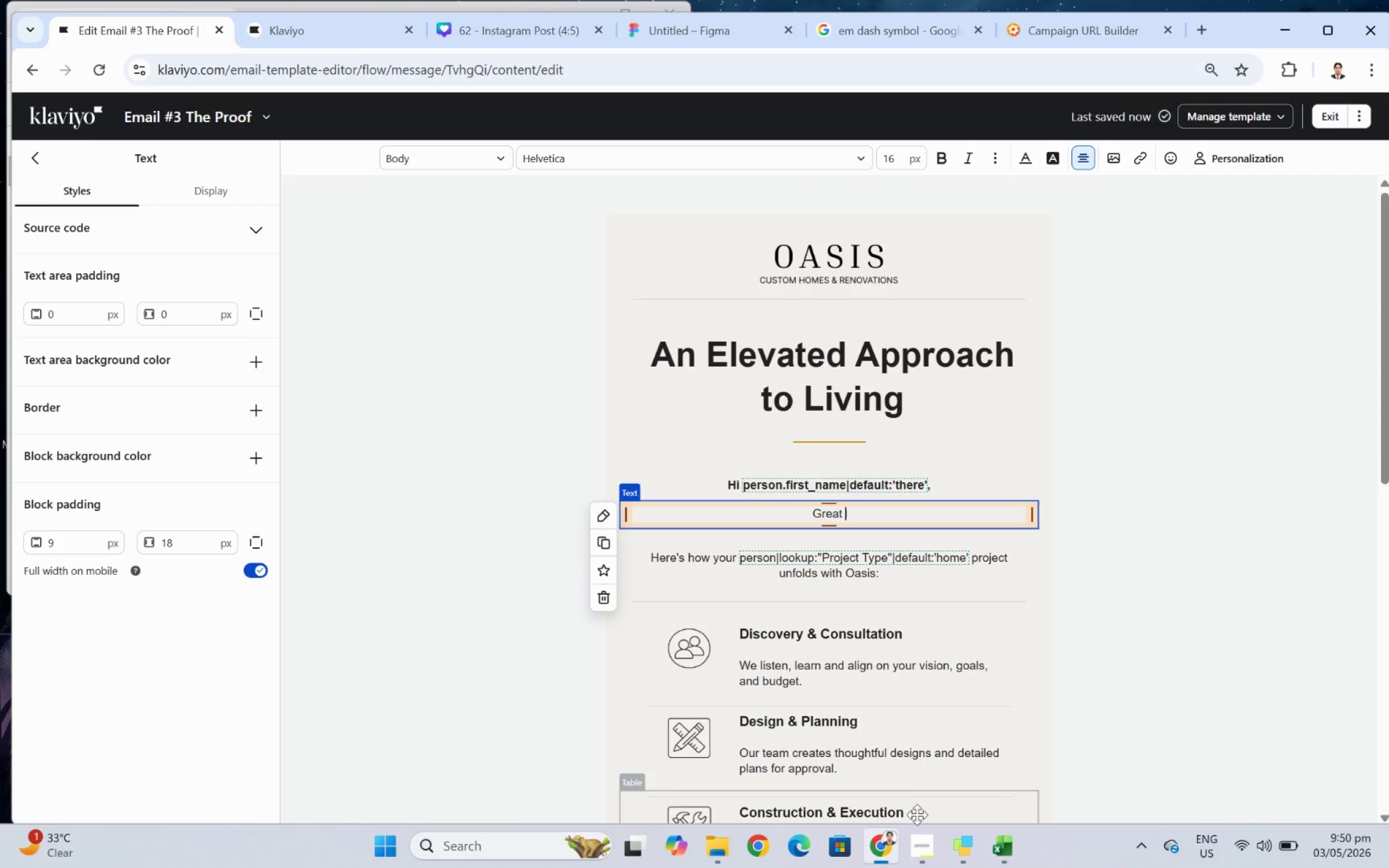 
left_click([926, 843])